 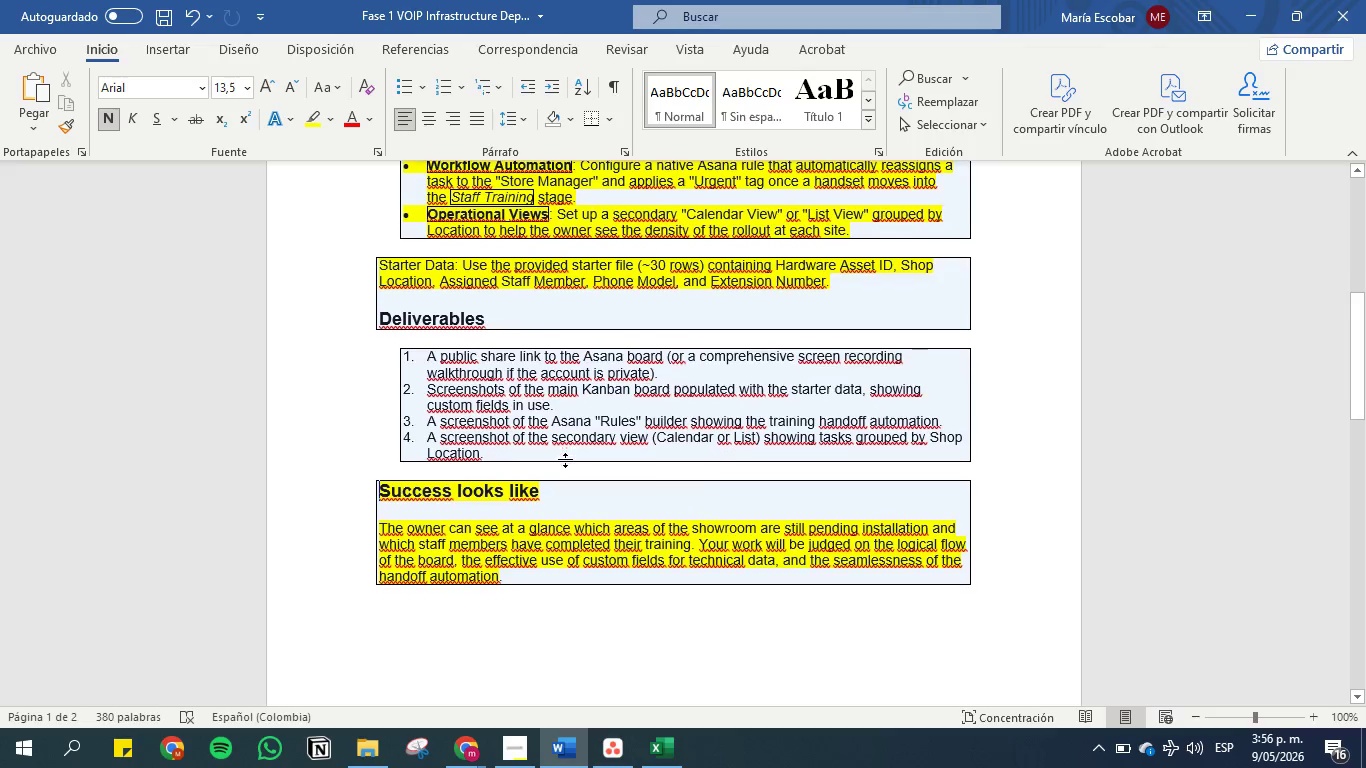 
scroll: coordinate [565, 459], scroll_direction: up, amount: 9.0
 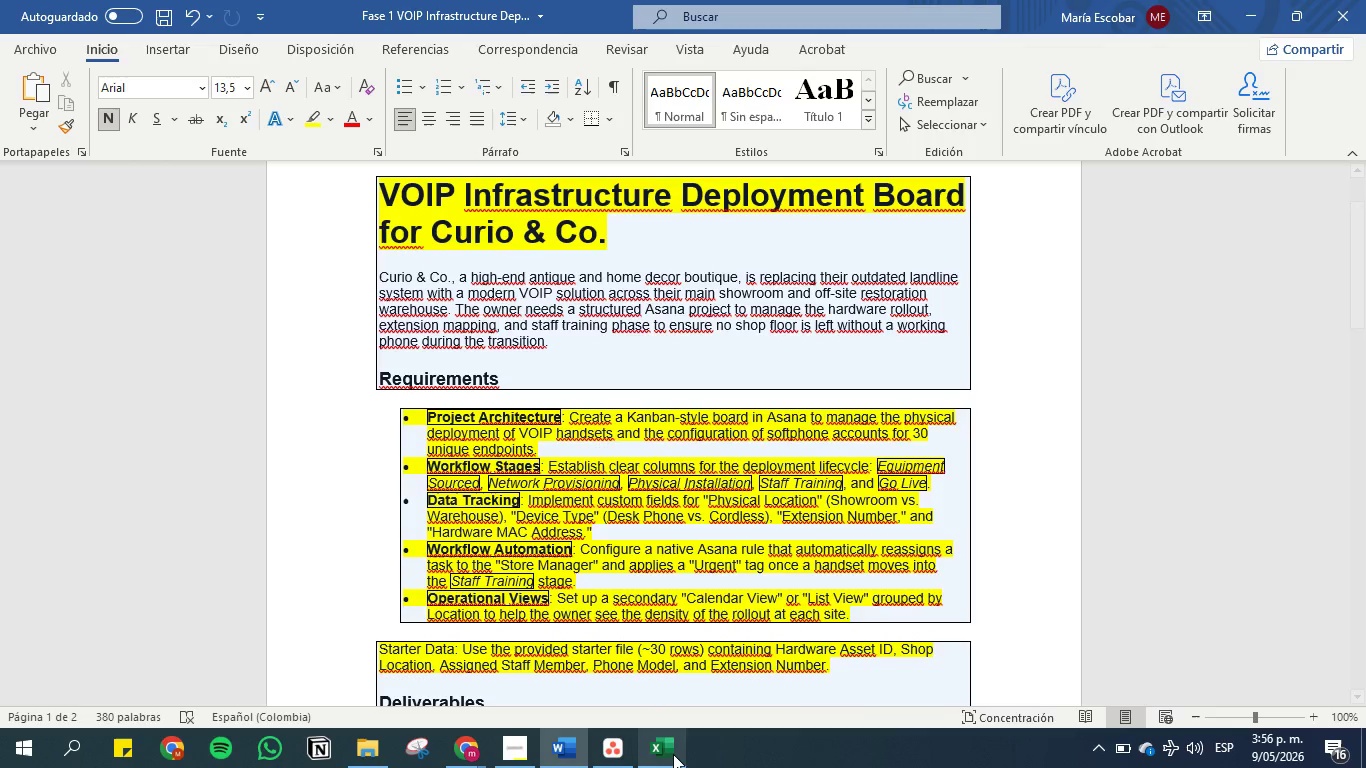 
left_click([673, 754])
 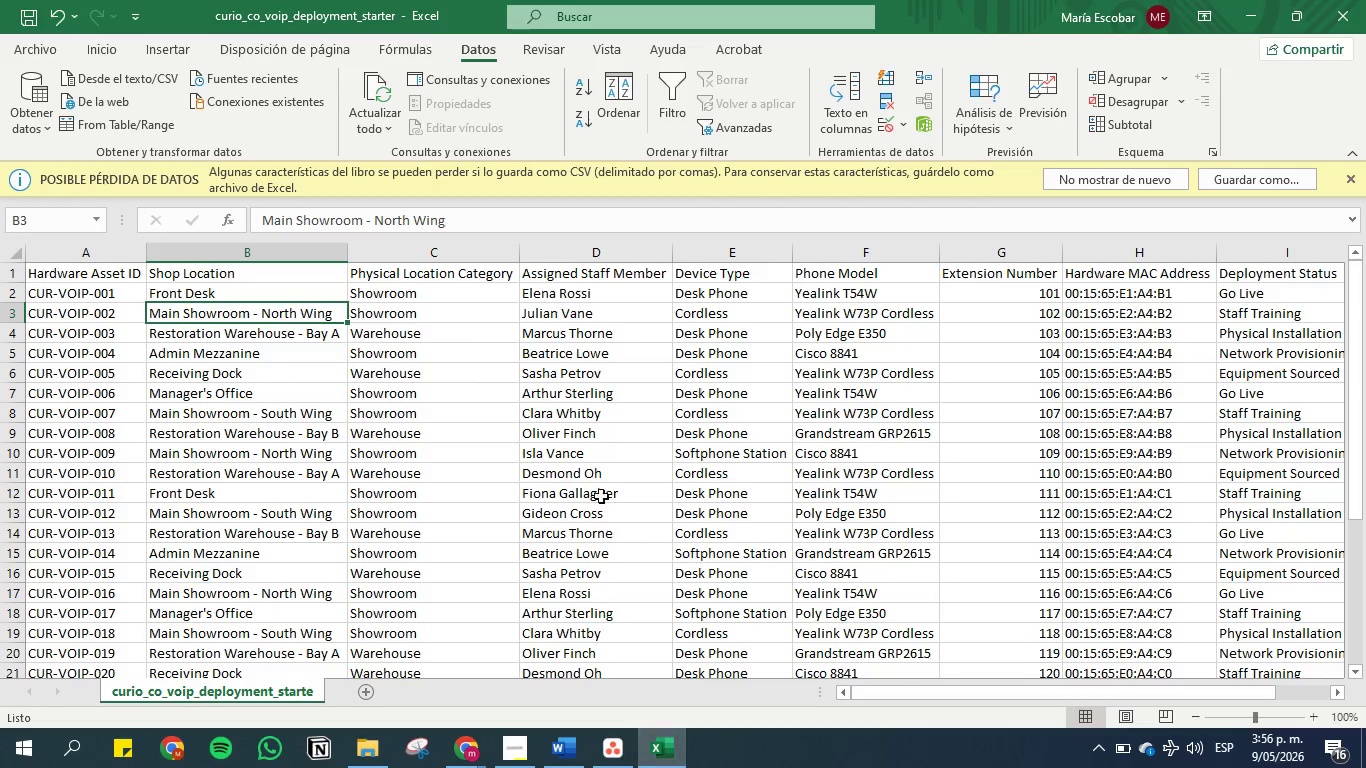 
left_click([596, 471])
 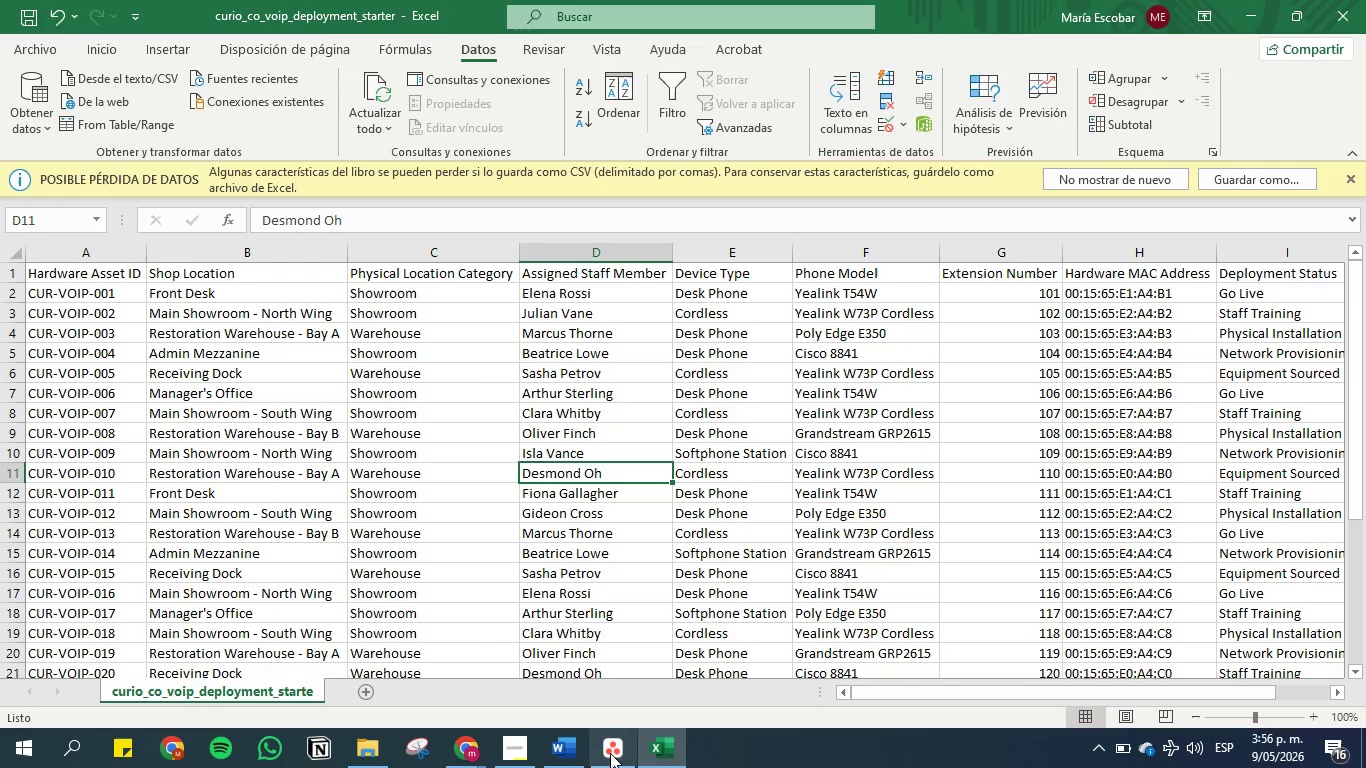 
left_click([610, 762])
 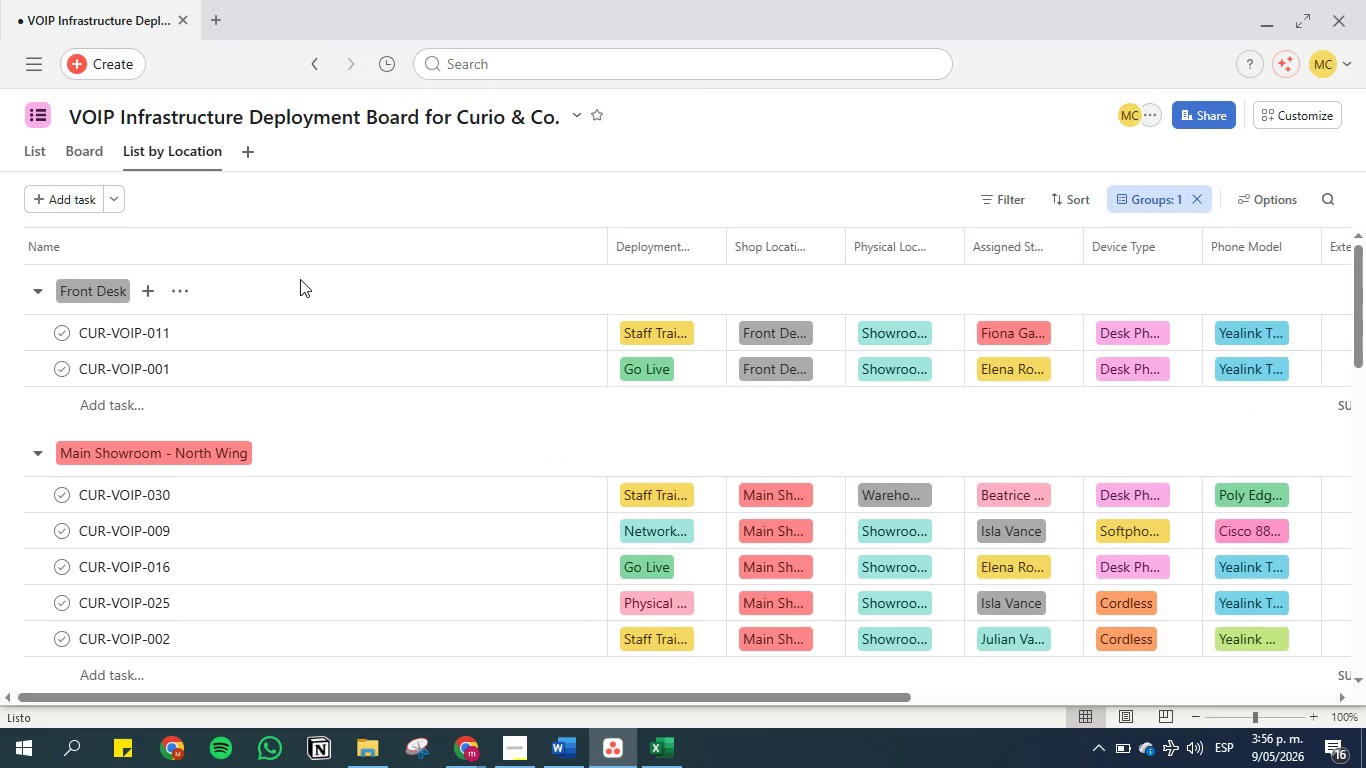 
scroll: coordinate [252, 259], scroll_direction: down, amount: 27.0
 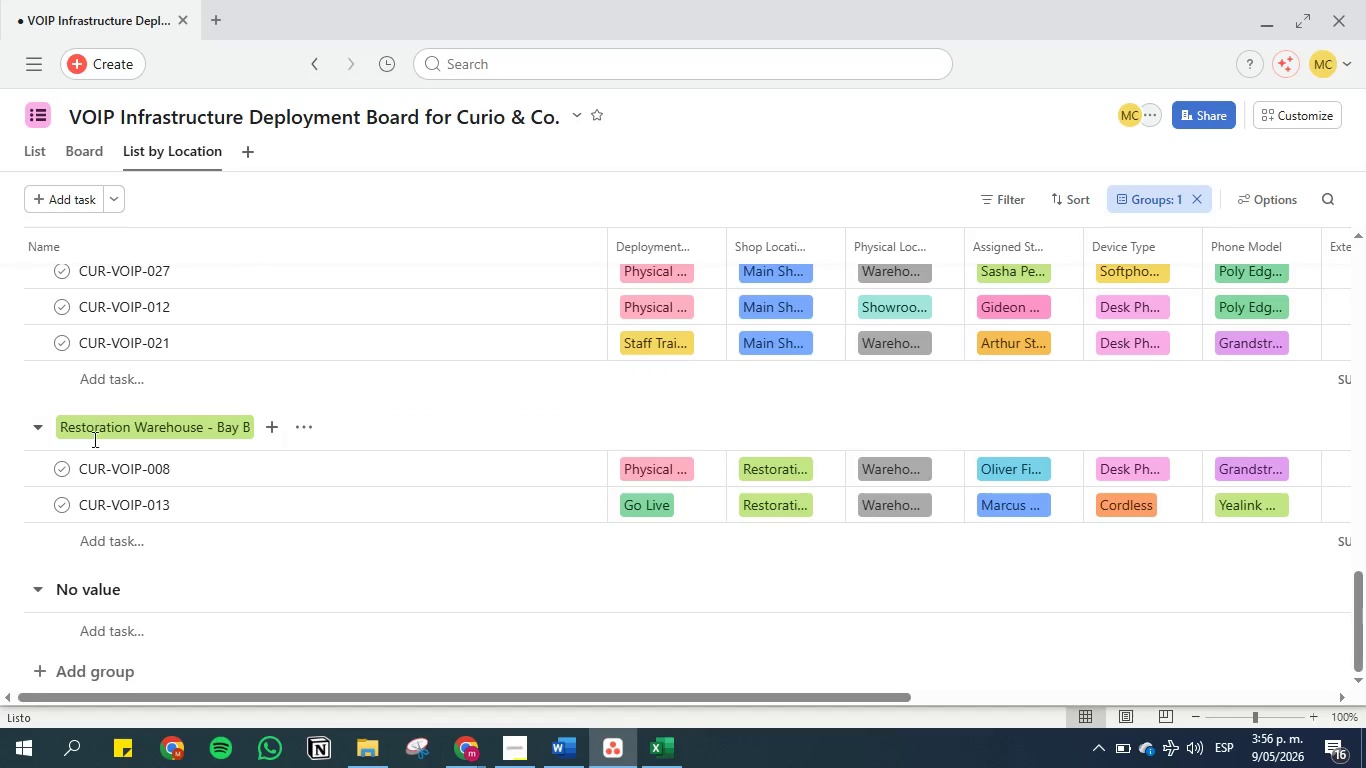 
scroll: coordinate [16, 434], scroll_direction: up, amount: 31.0
 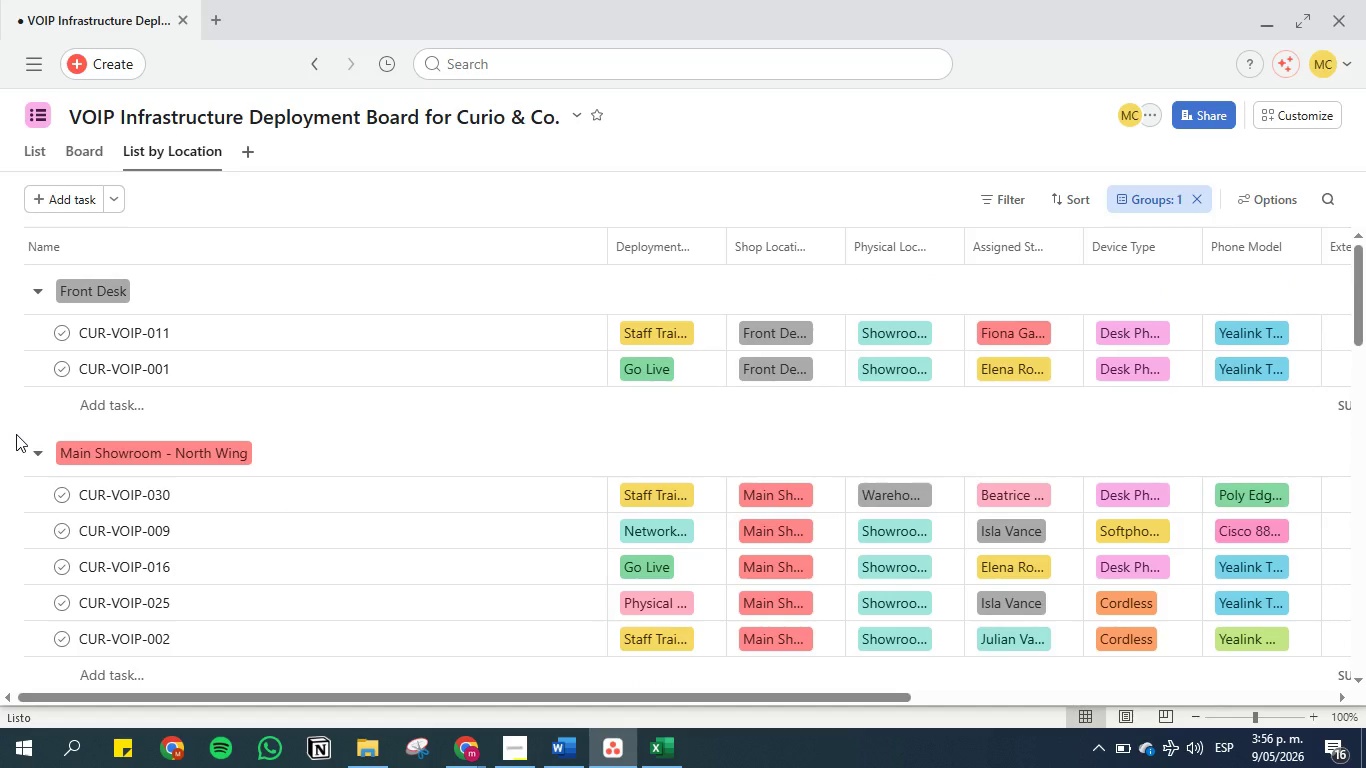 
scroll: coordinate [16, 434], scroll_direction: down, amount: 1.0
 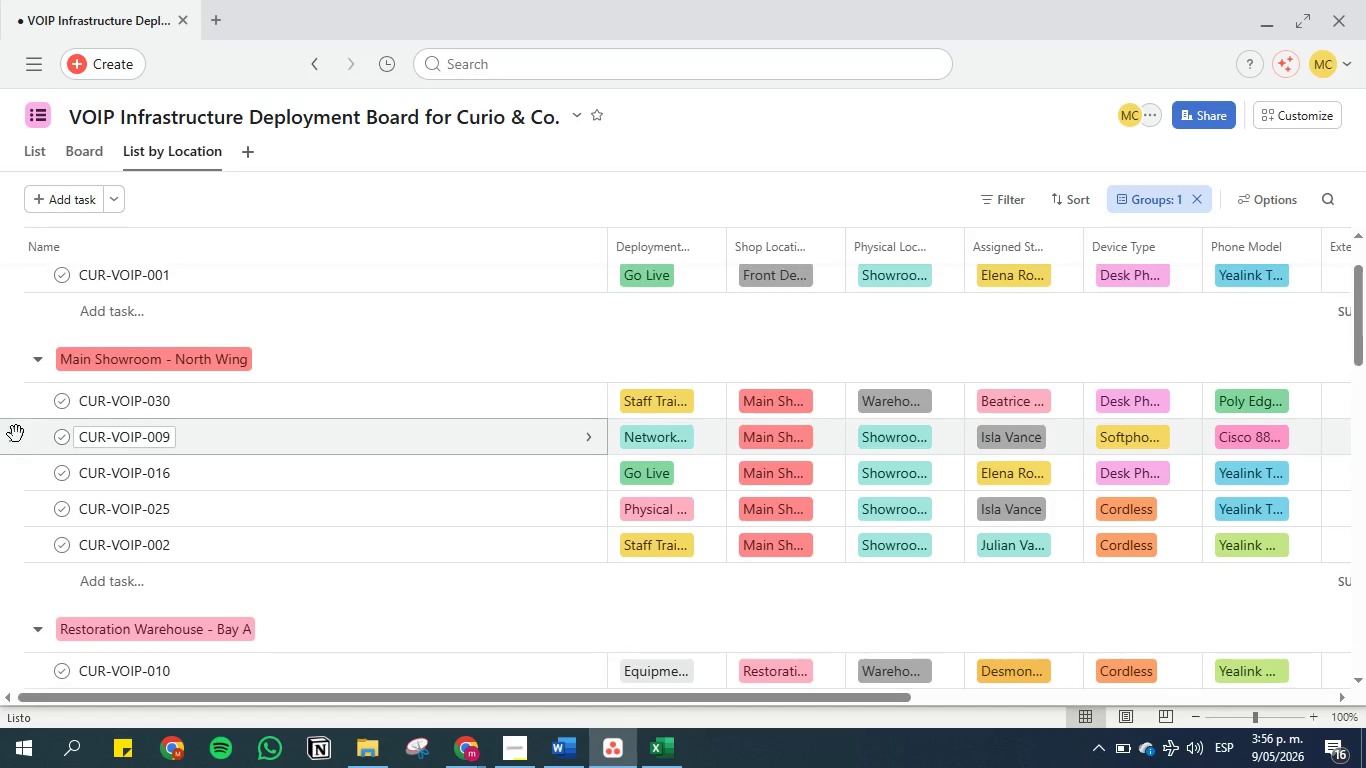 
scroll: coordinate [16, 434], scroll_direction: up, amount: 4.0
 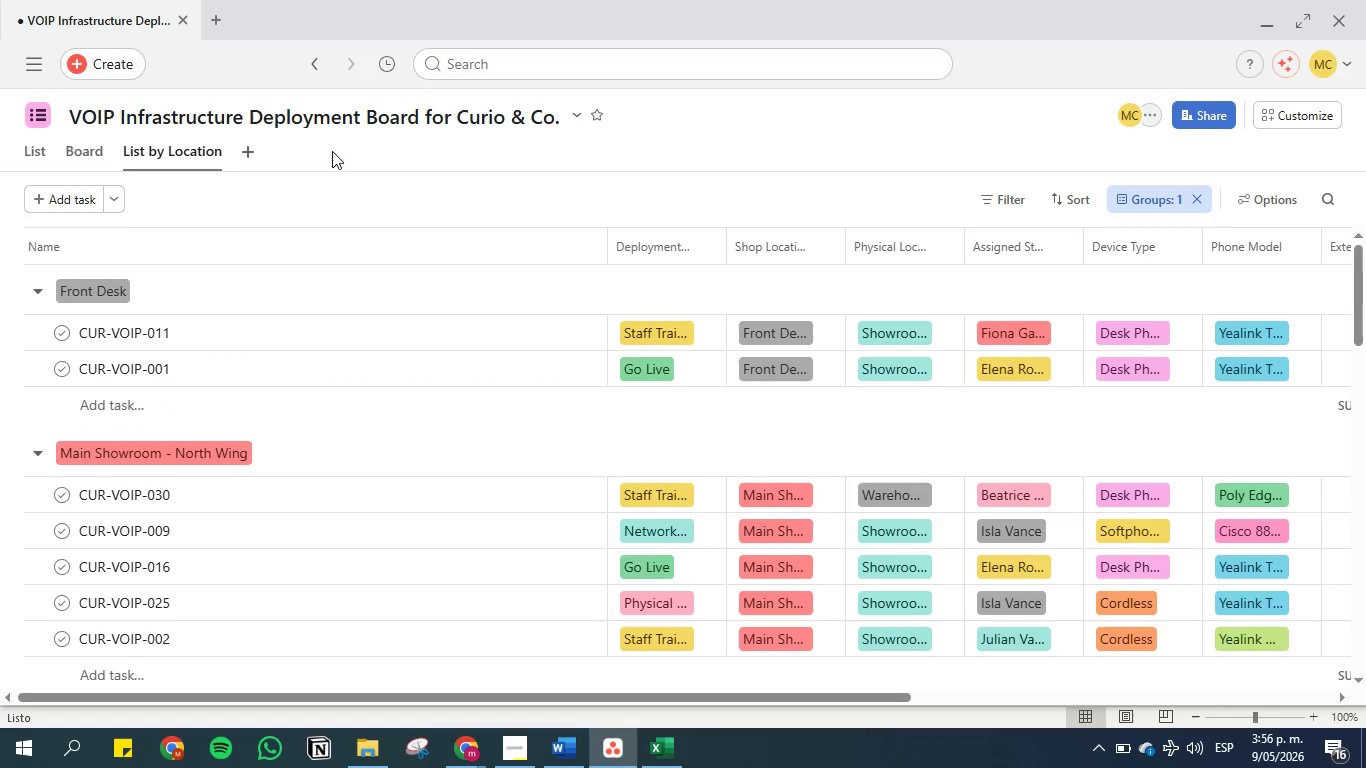 
left_click([330, 154])
 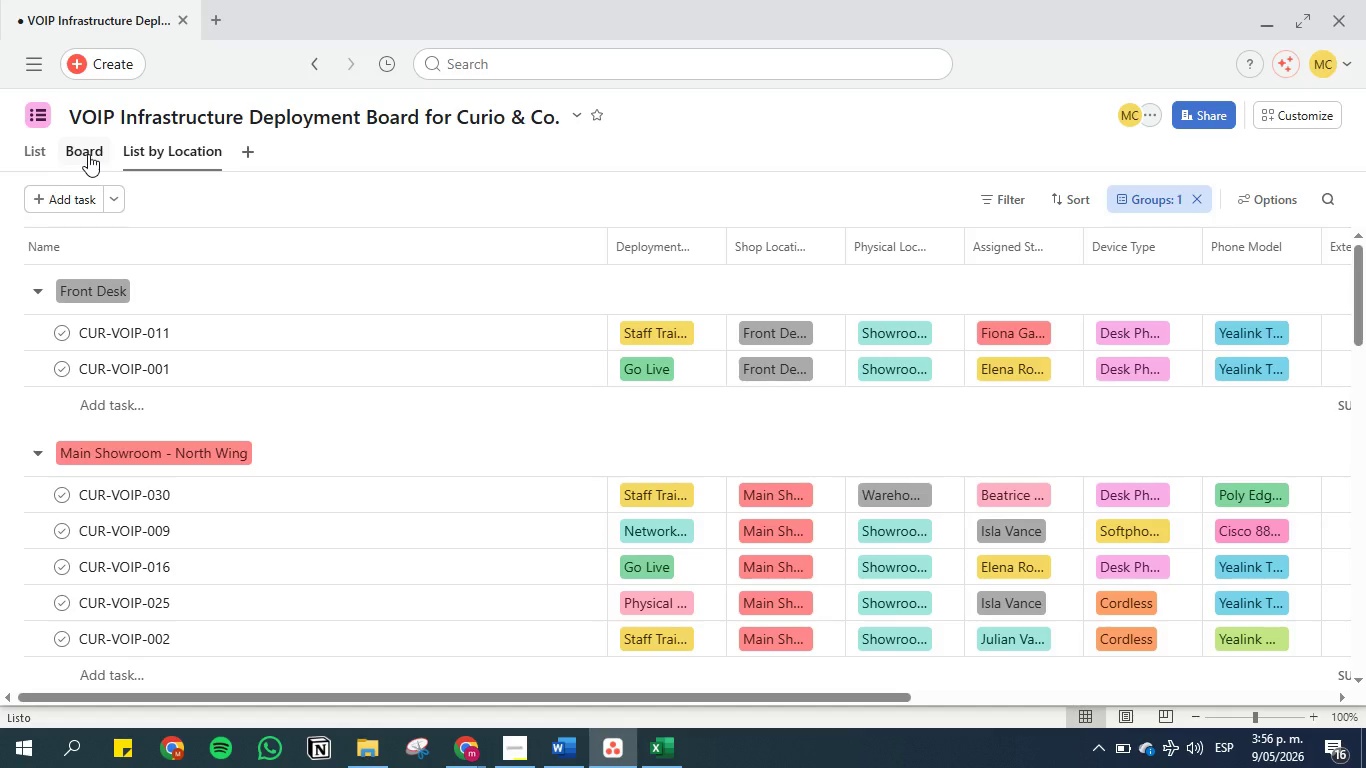 
right_click([88, 154])
 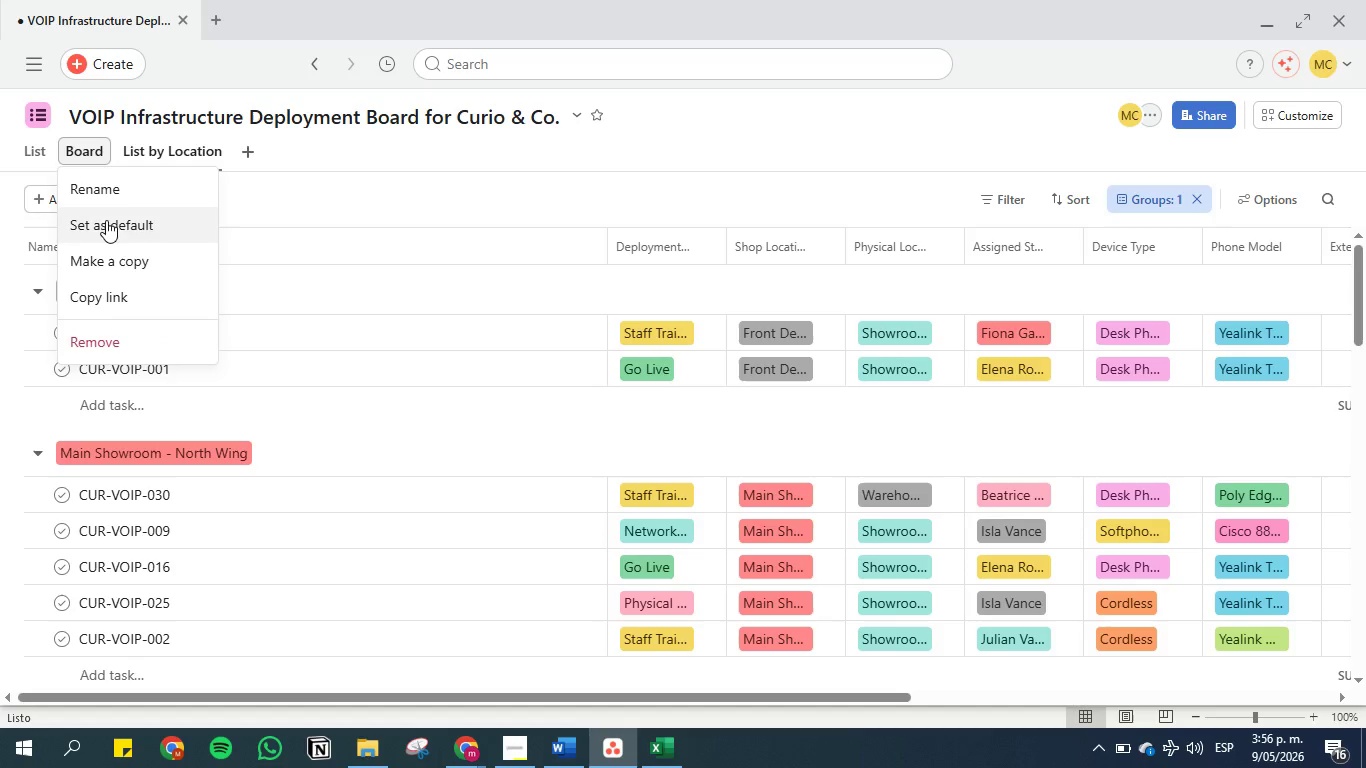 
left_click([107, 224])
 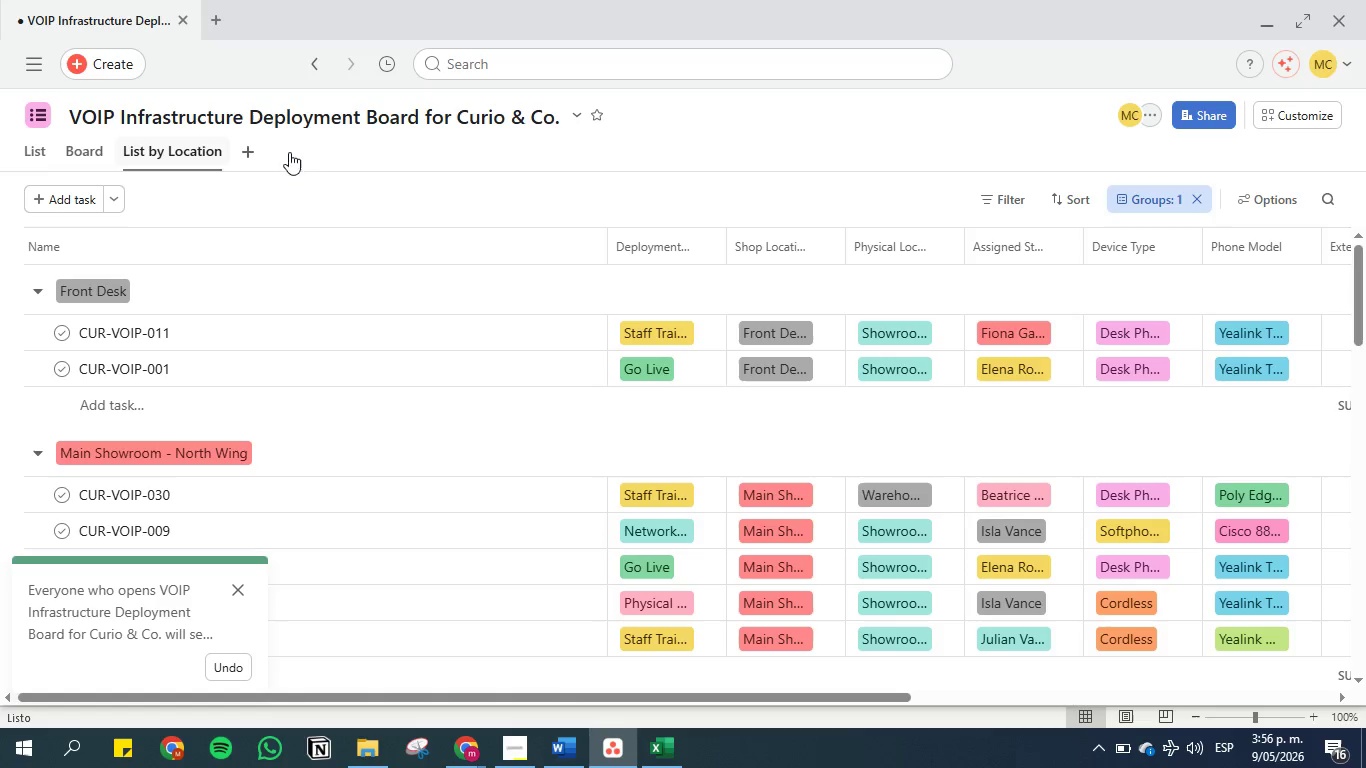 
left_click([307, 152])
 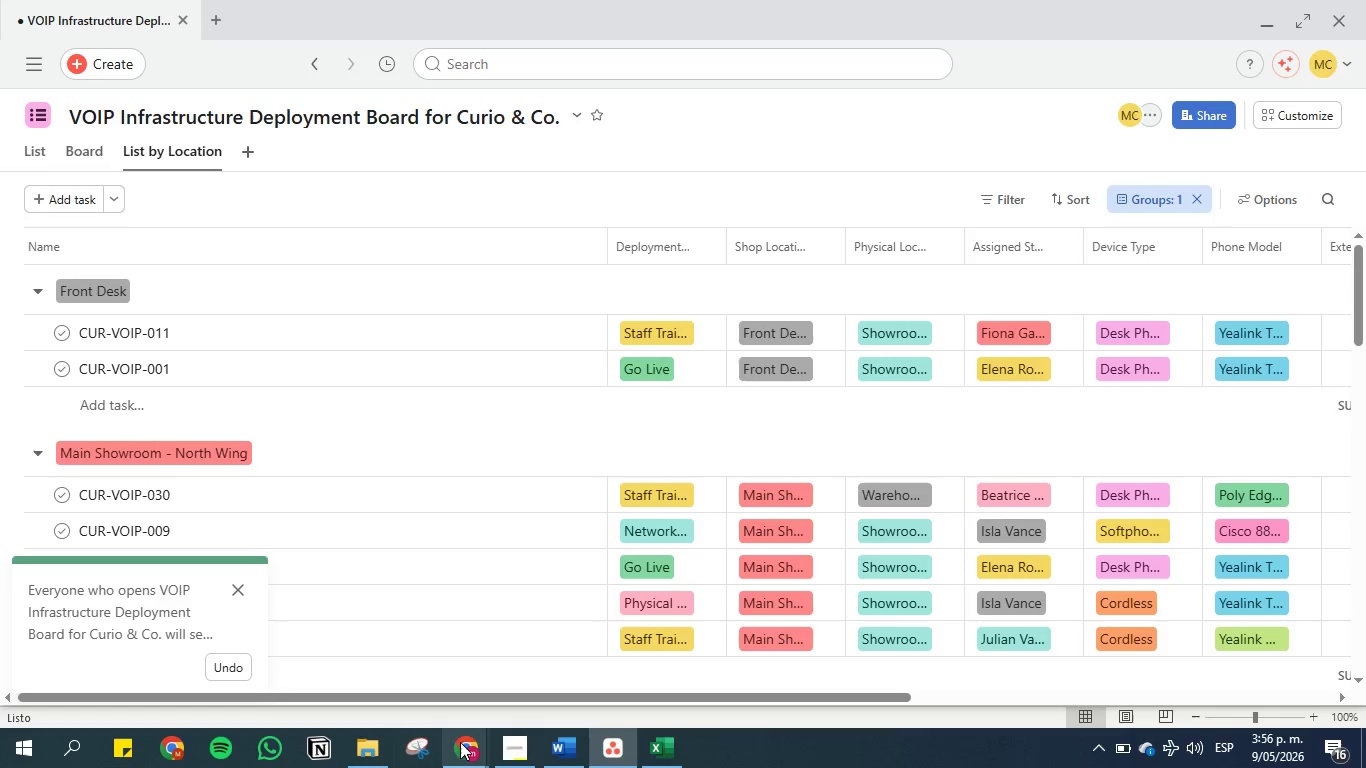 
left_click([461, 748])
 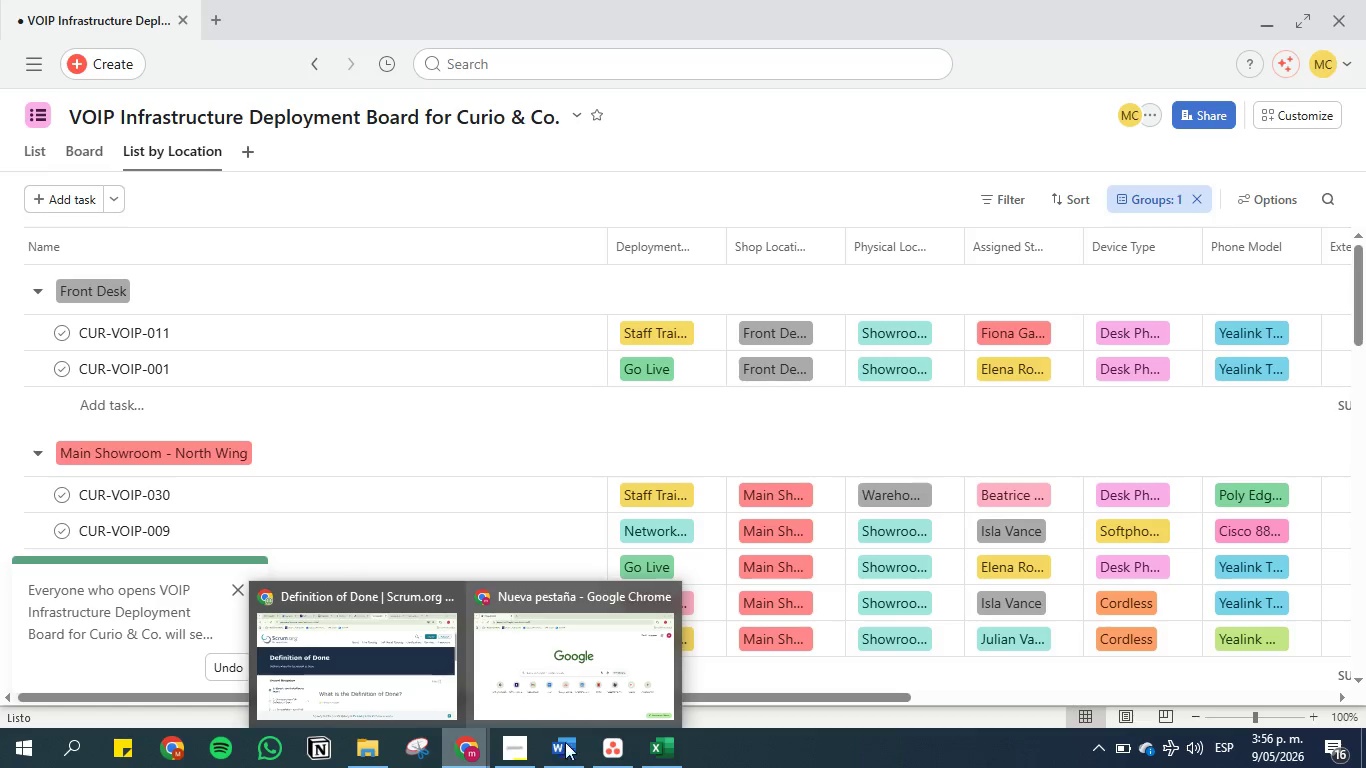 
left_click([573, 767])
 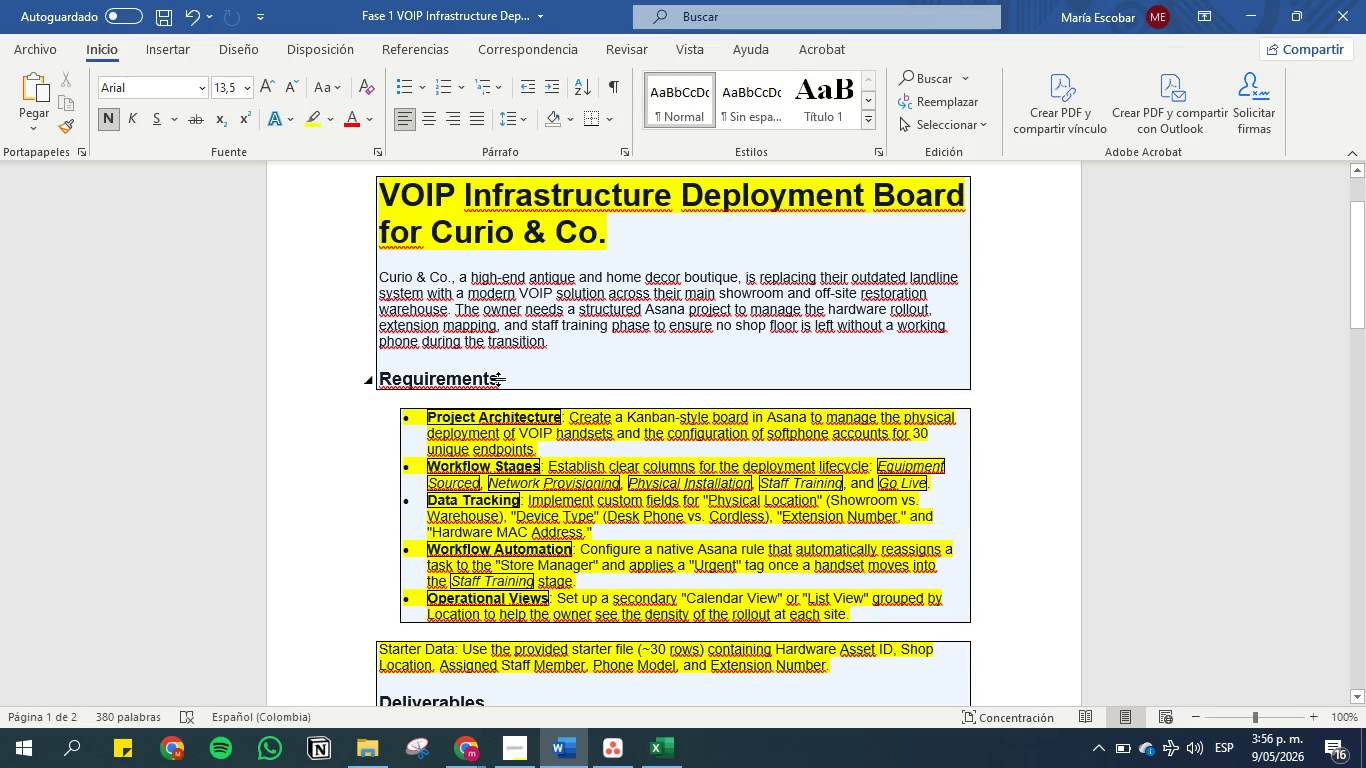 
scroll: coordinate [541, 453], scroll_direction: down, amount: 1.0
 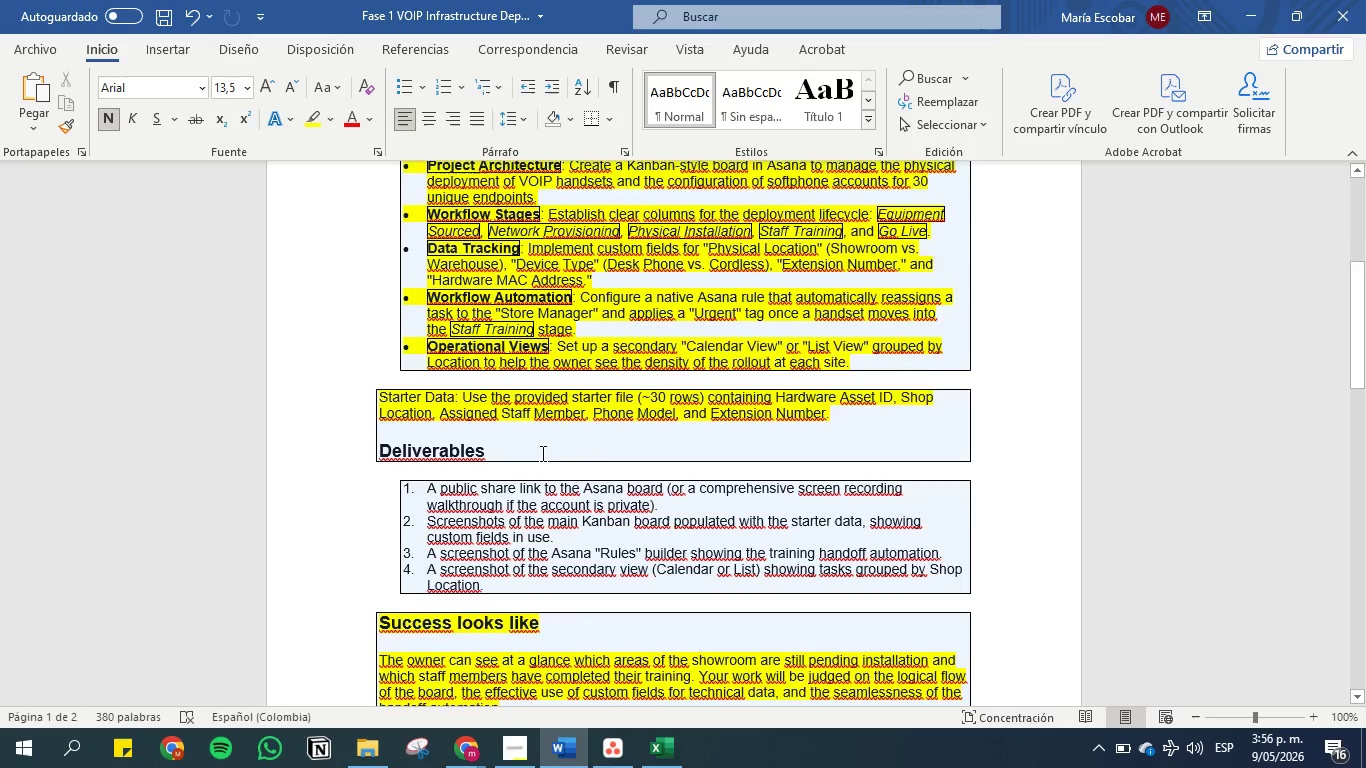 
left_click([540, 470])
 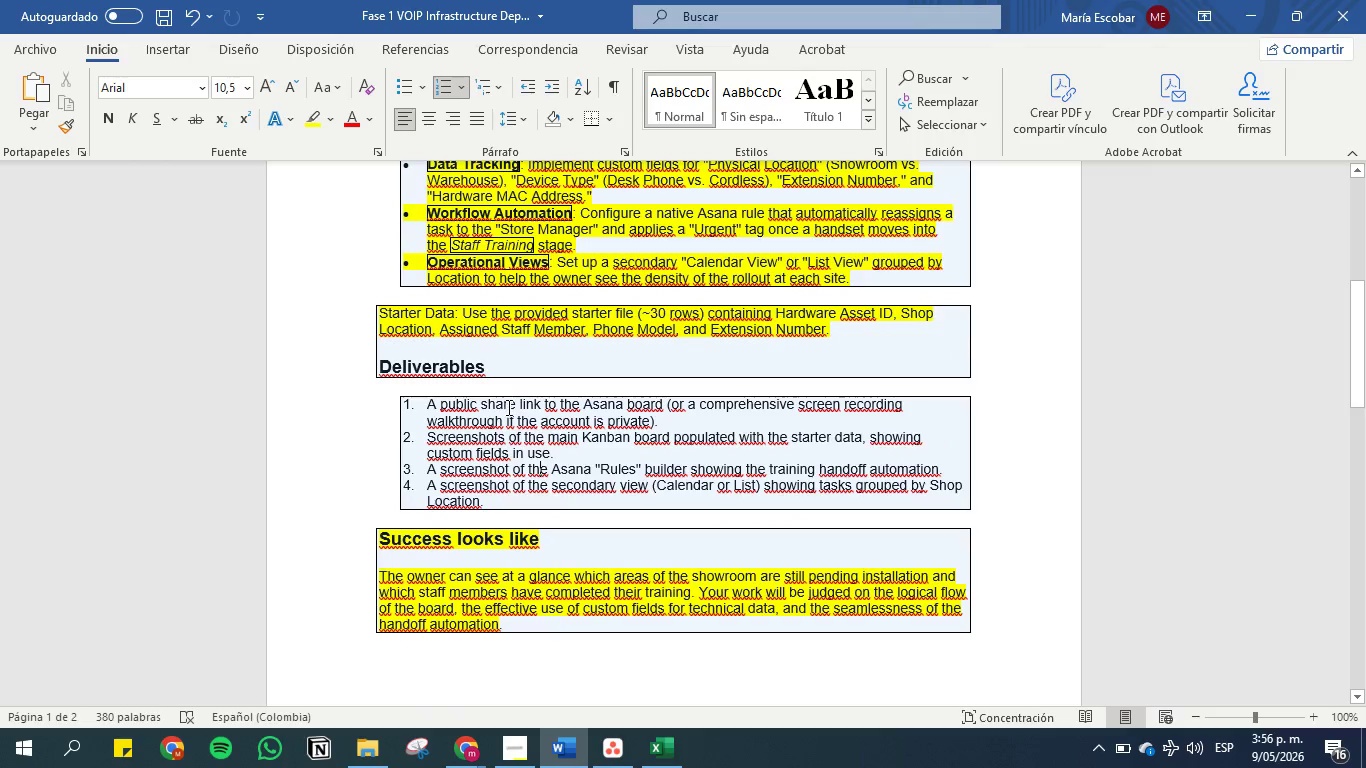 
left_click([507, 407])
 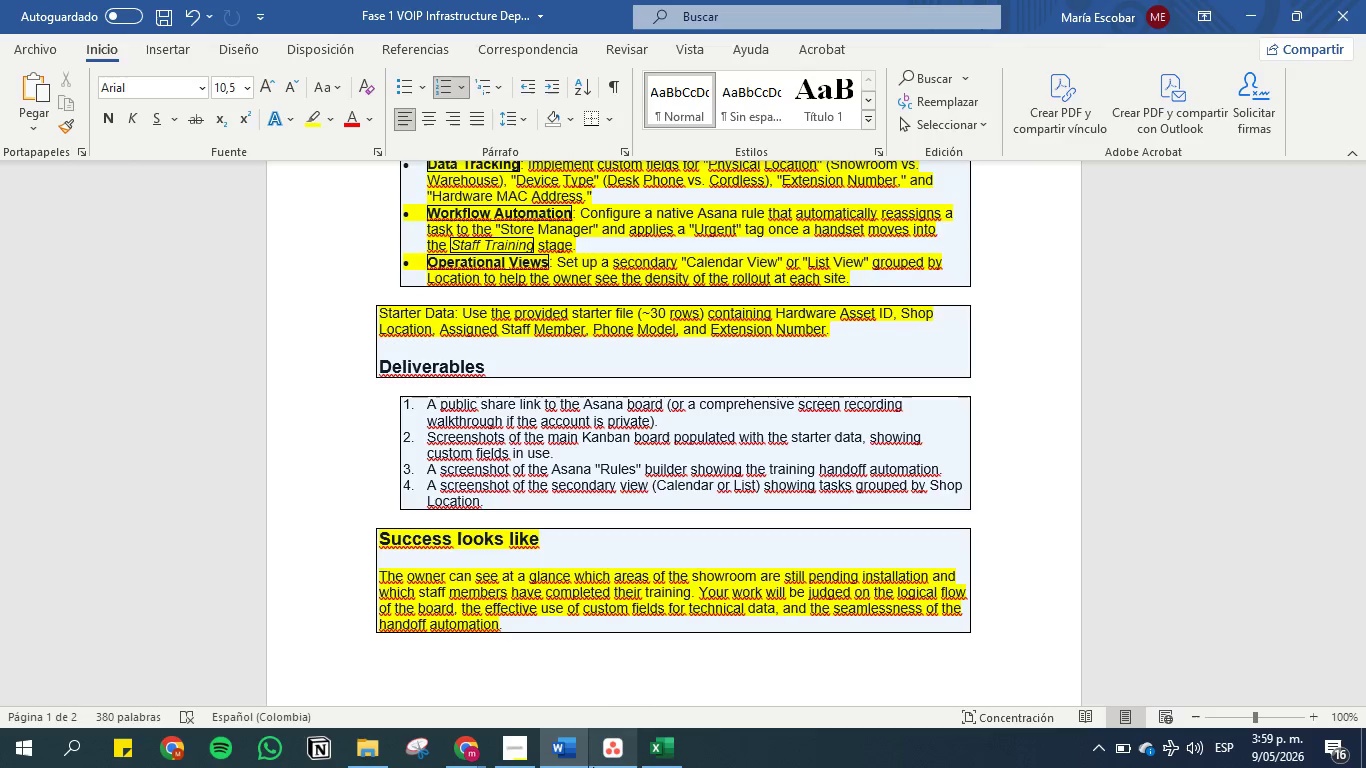 
wait(143.41)
 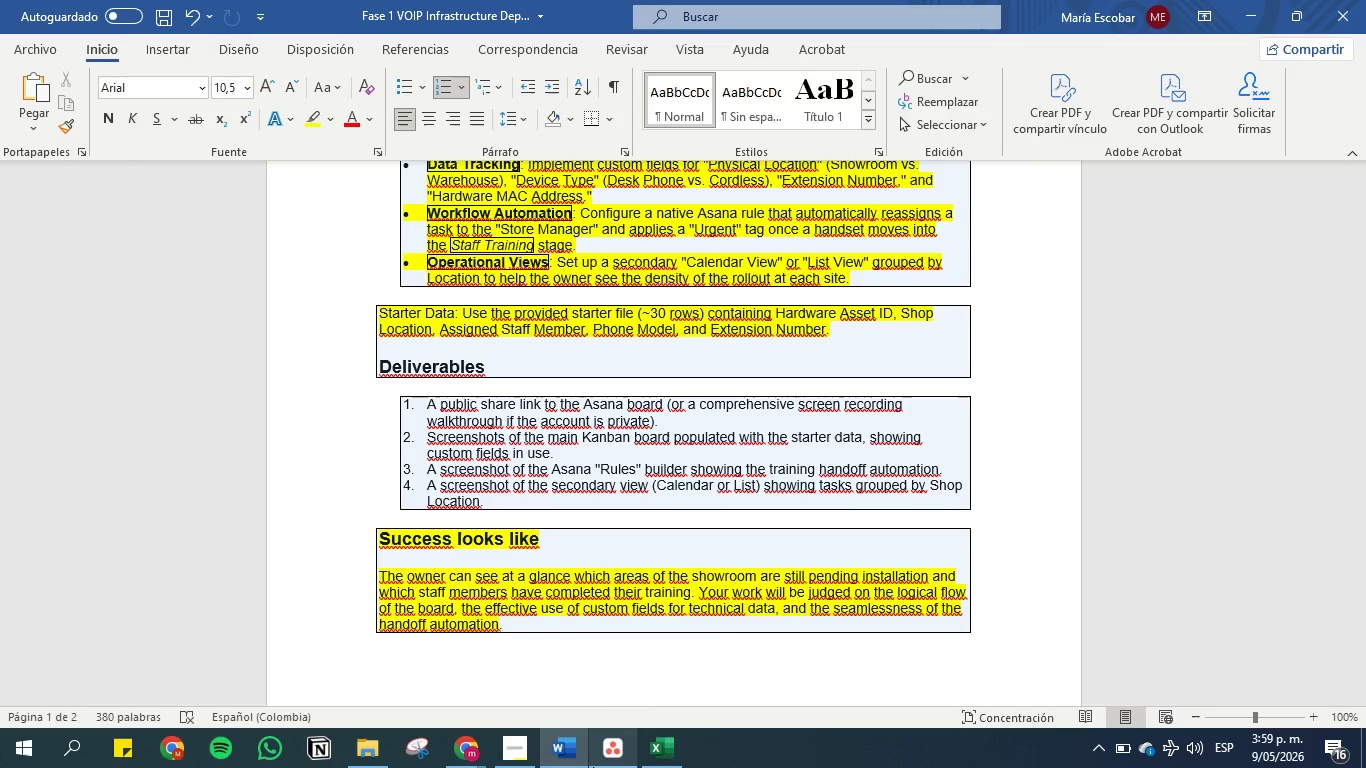 
left_click([472, 754])
 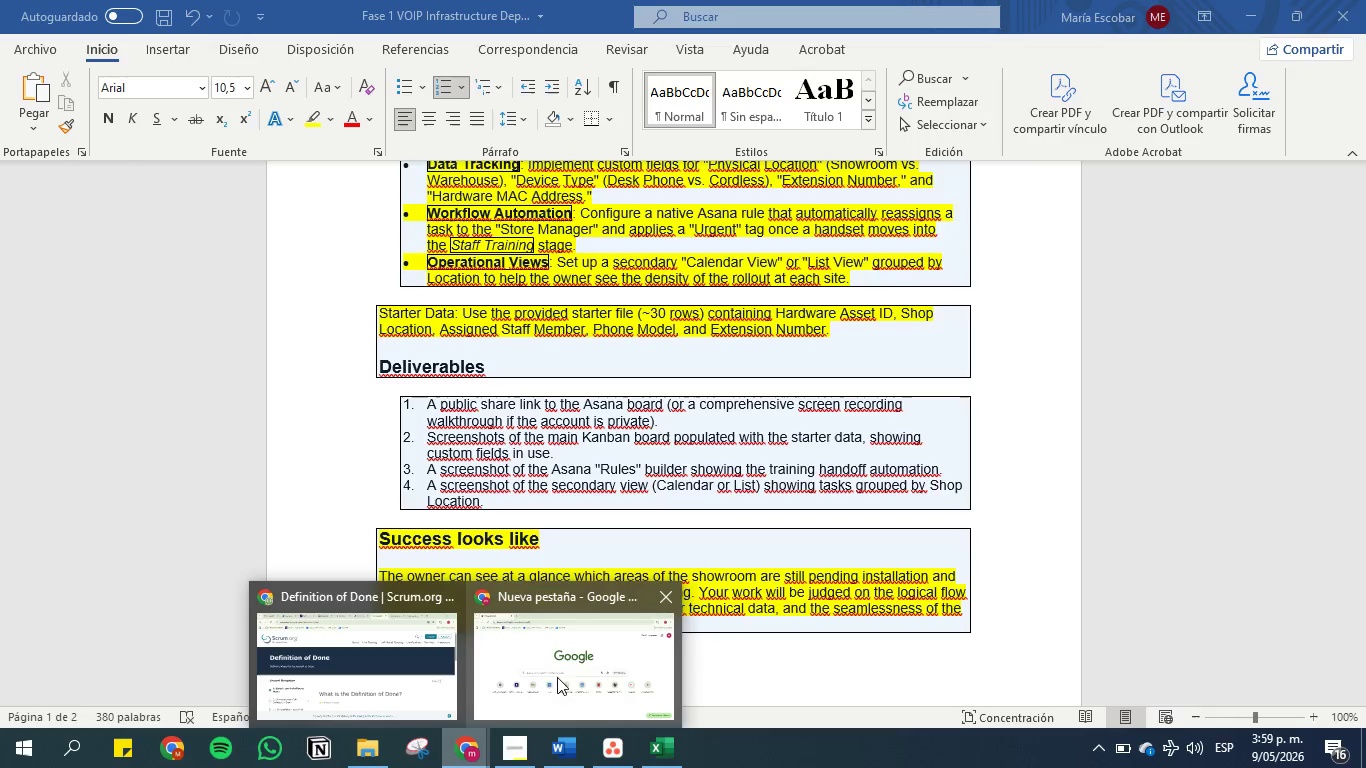 
left_click([572, 652])
 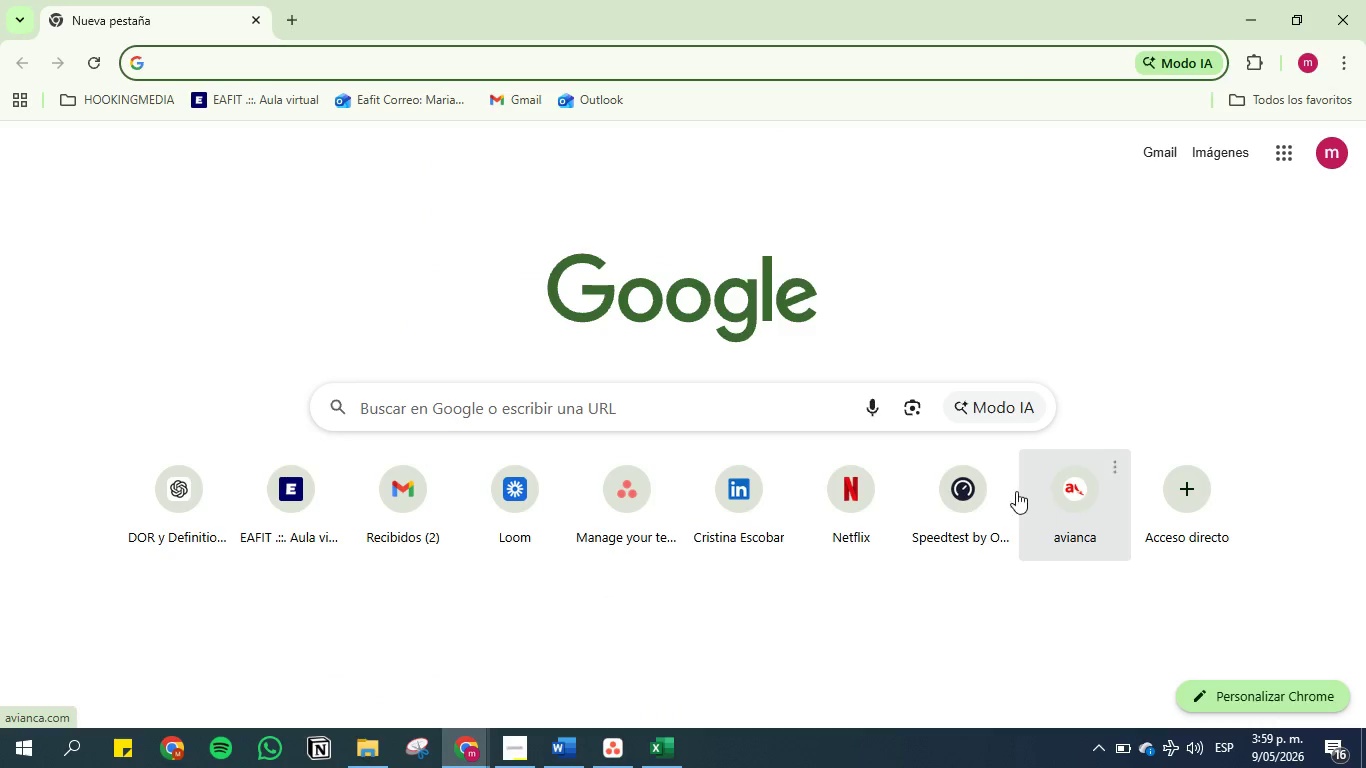 
left_click([615, 501])
 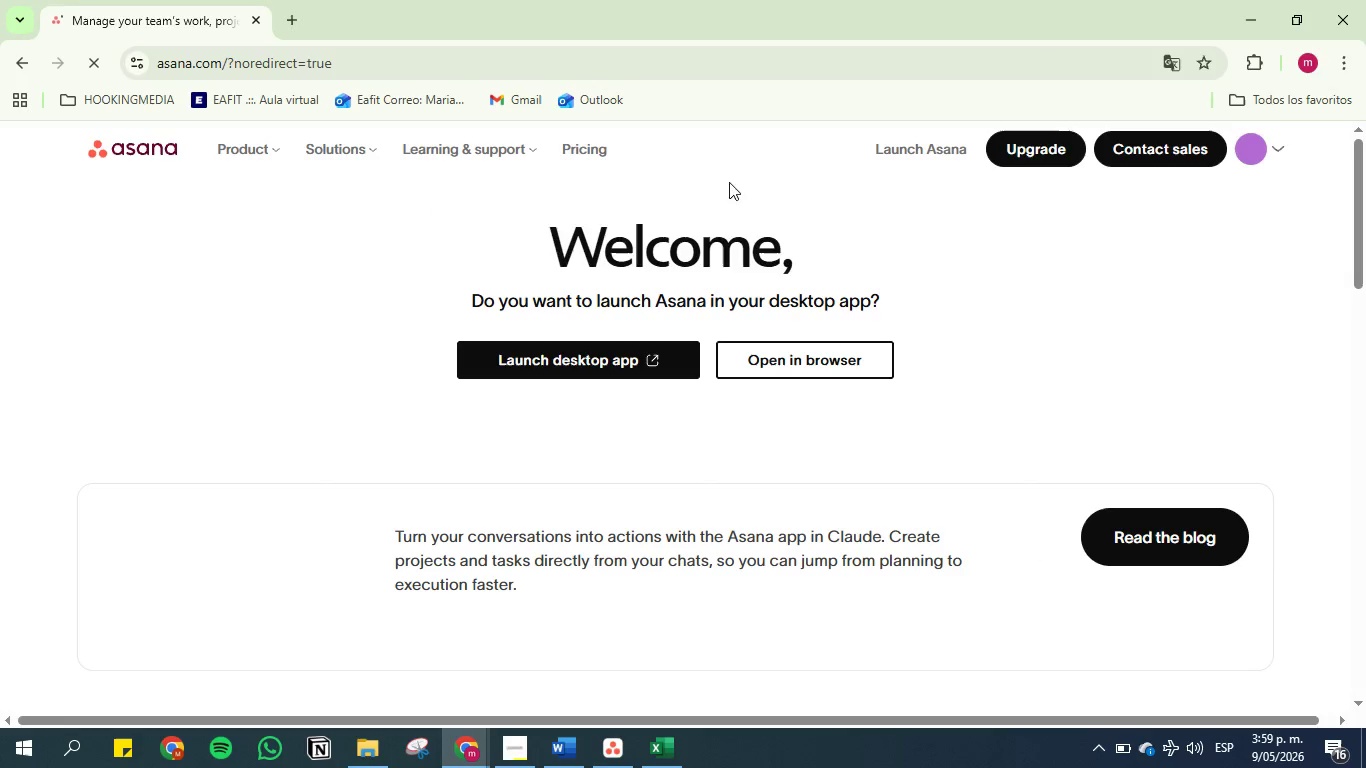 
left_click([785, 362])
 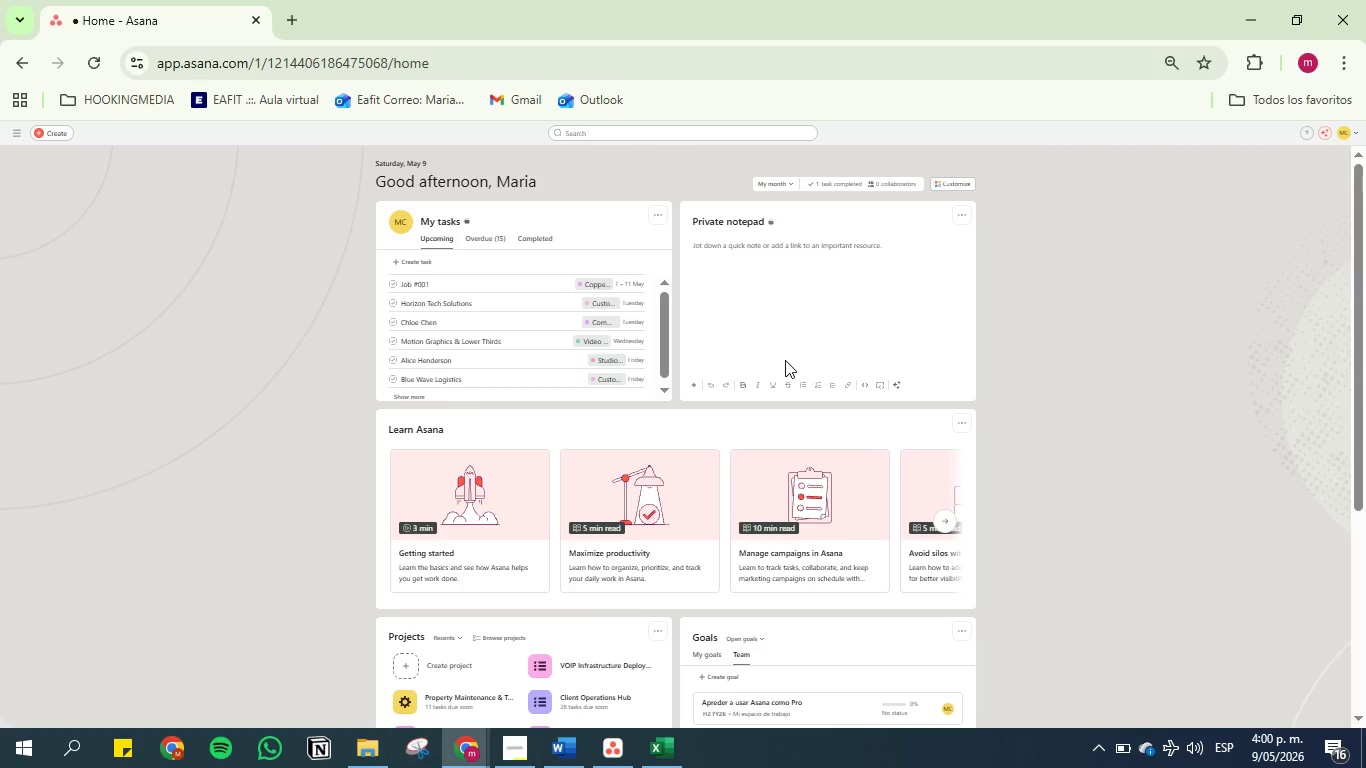 
wait(65.52)
 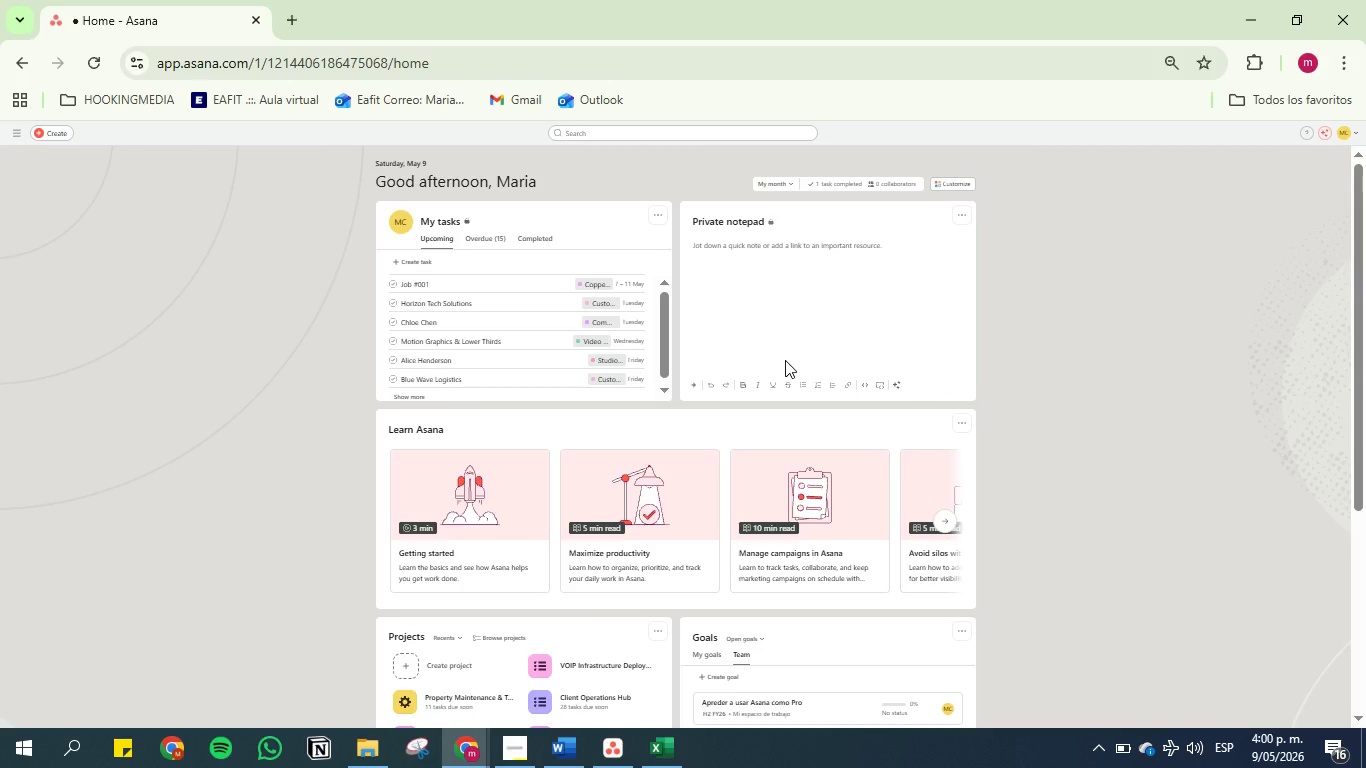 
scroll: coordinate [201, 321], scroll_direction: down, amount: 3.0
 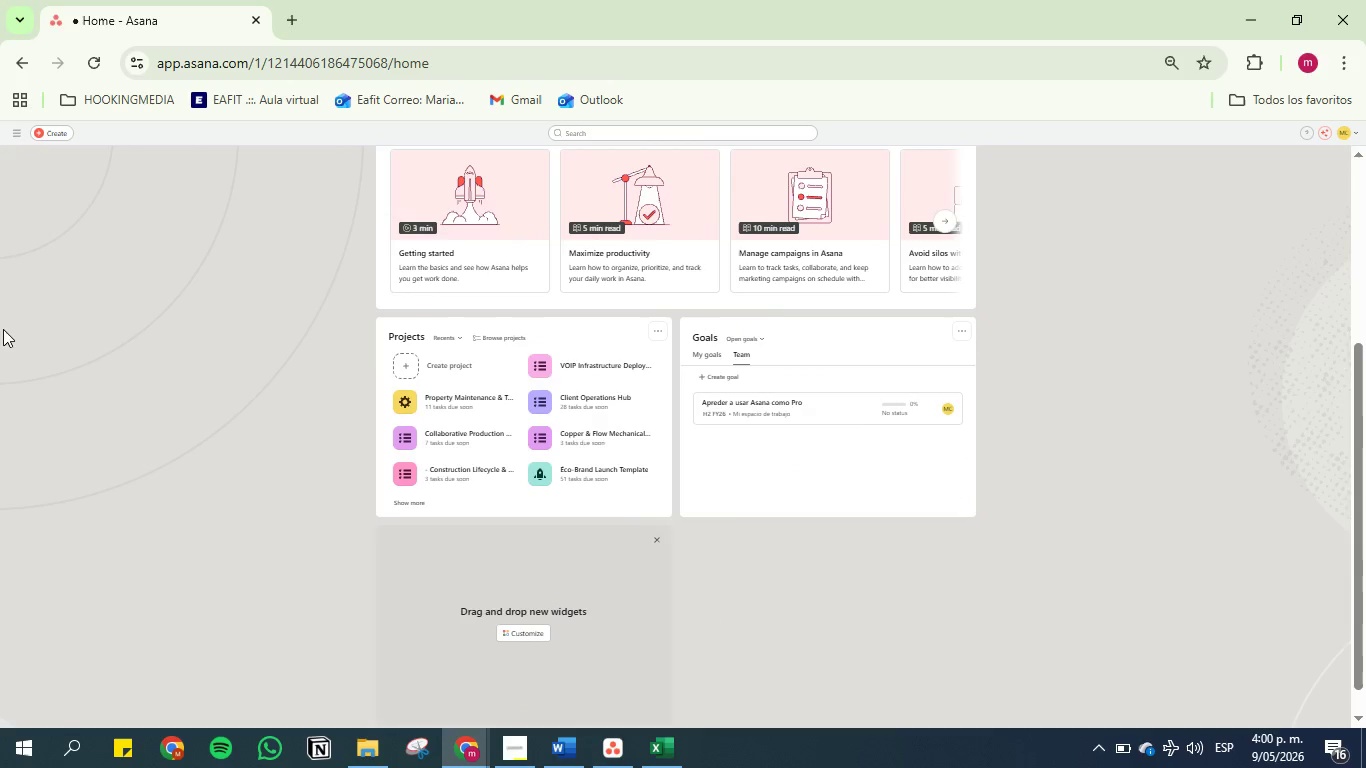 
scroll: coordinate [322, 271], scroll_direction: up, amount: 2.0
 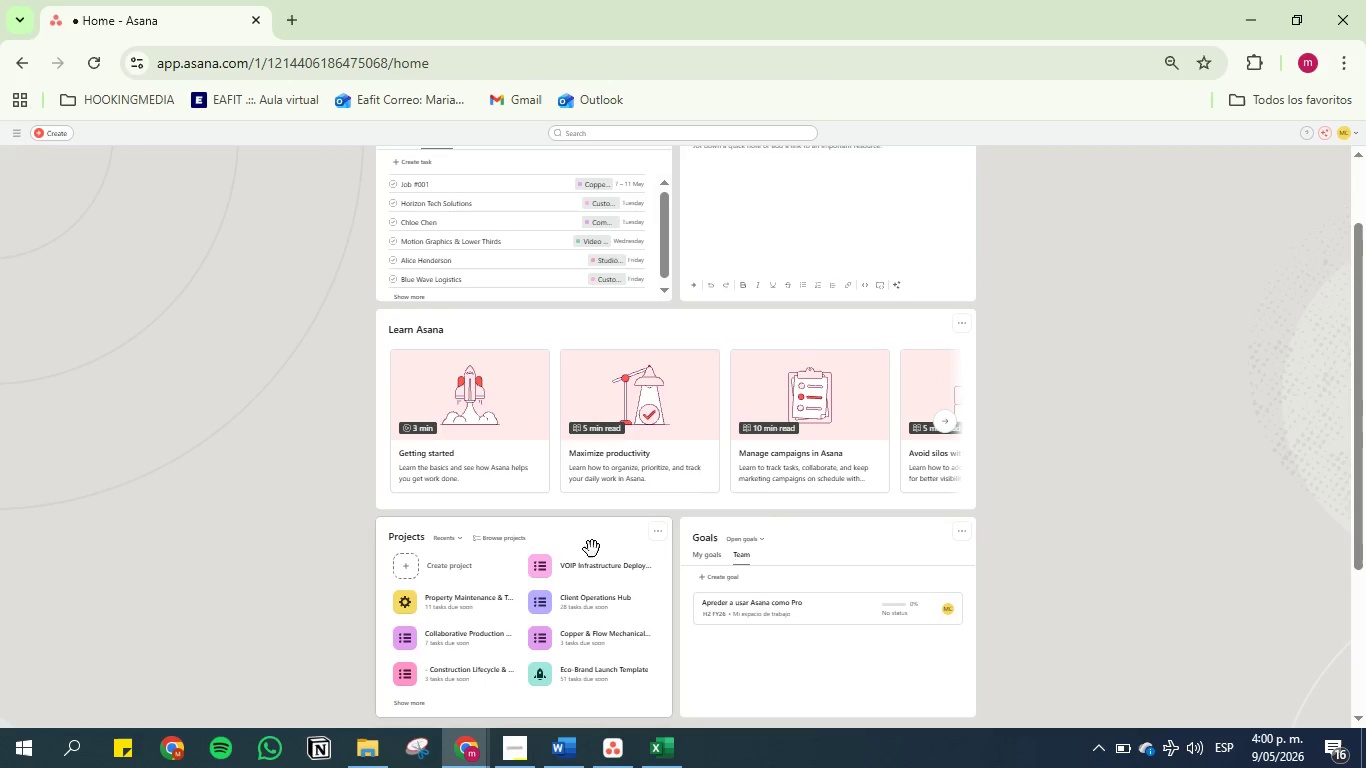 
left_click([599, 560])
 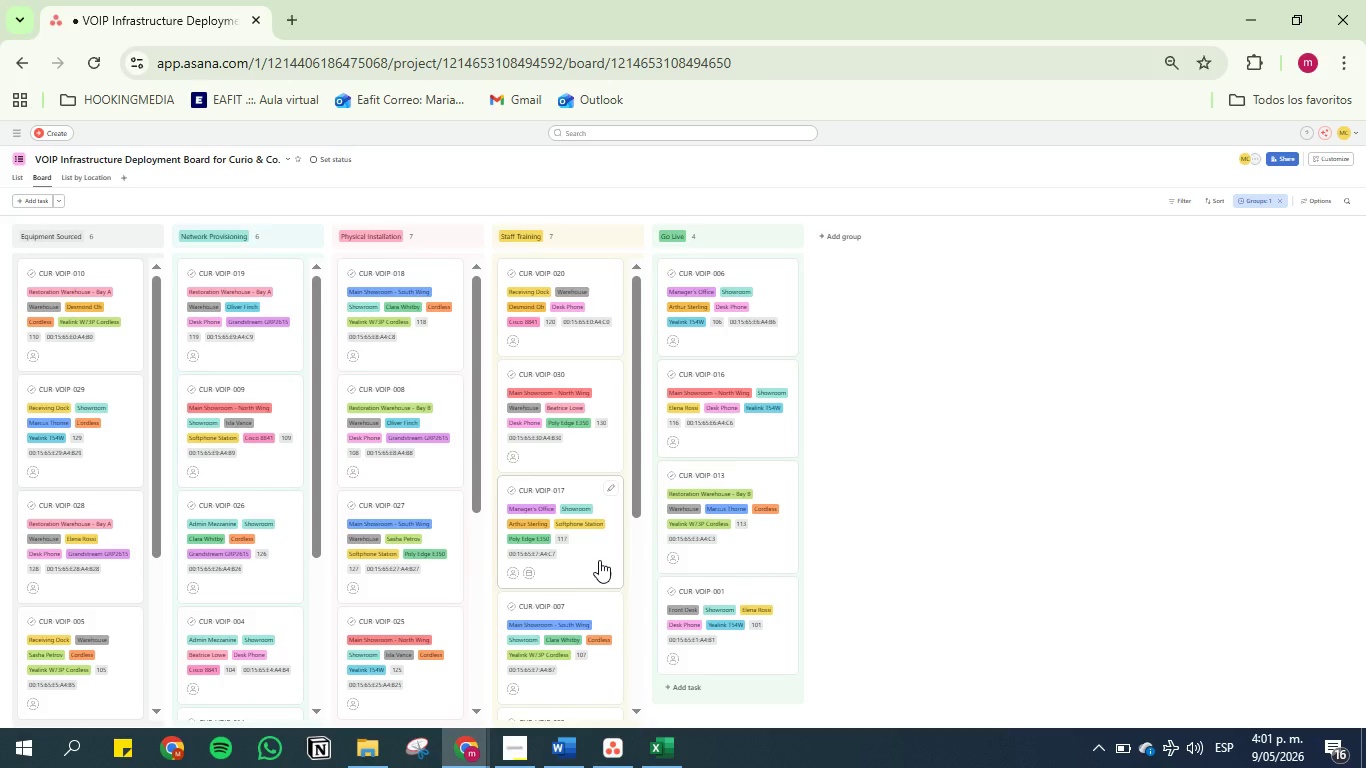 
wait(62.28)
 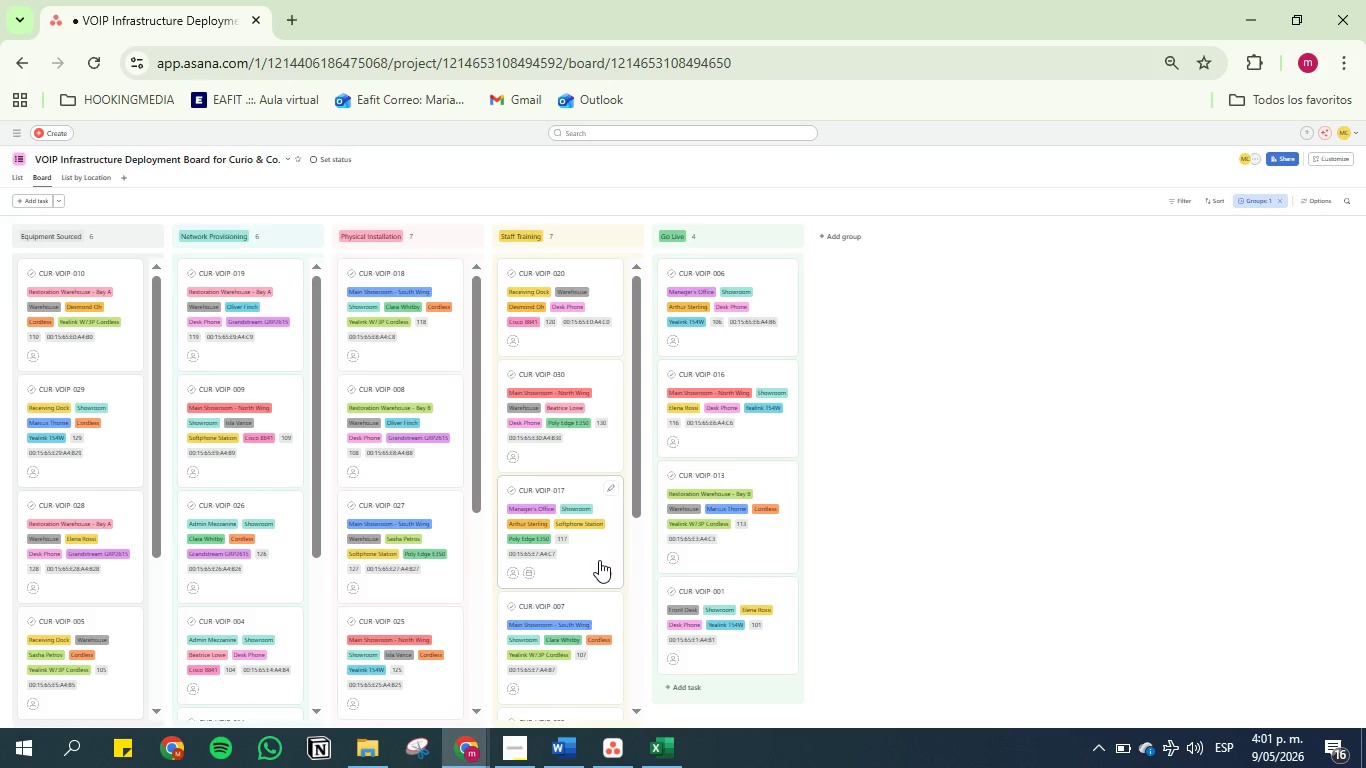 
hold_key(key=ControlLeft, duration=1.5)
scroll: coordinate [901, 437], scroll_direction: up, amount: 3.0
 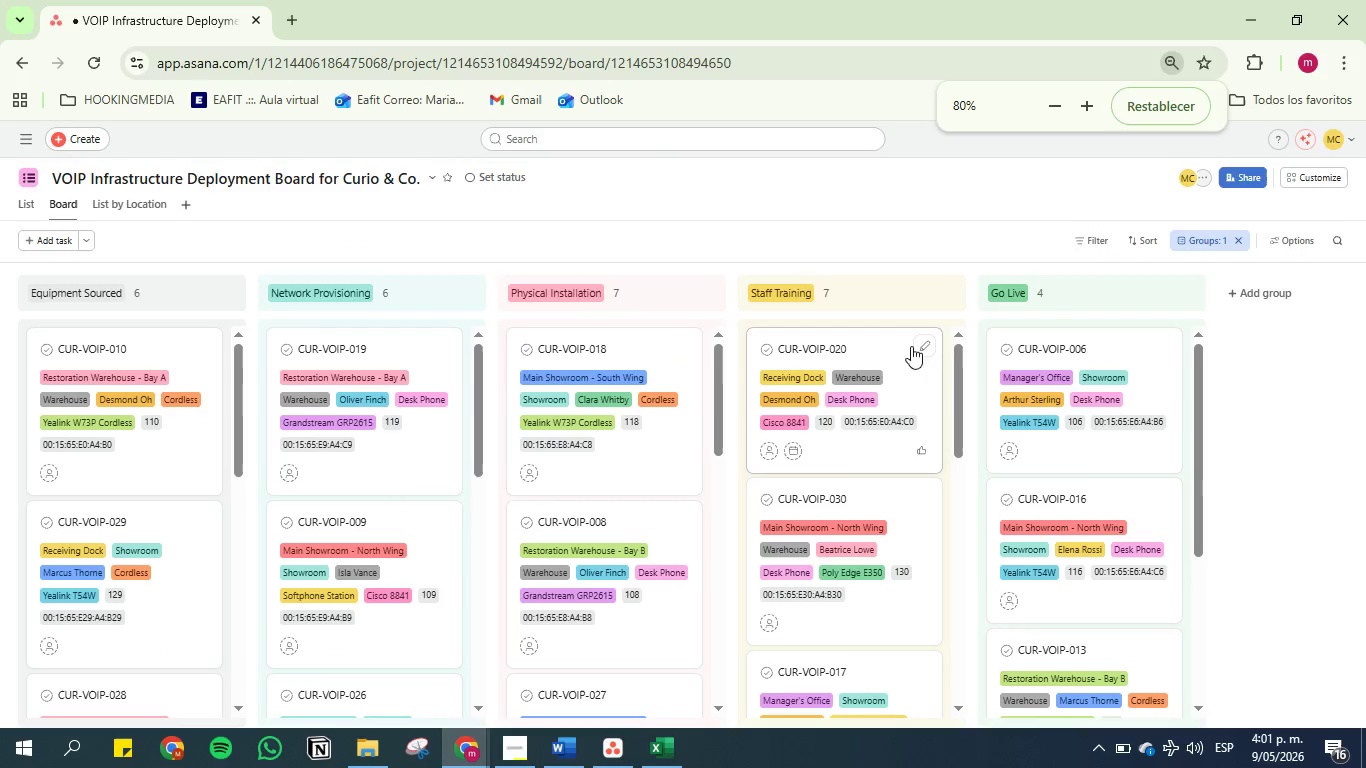 
hold_key(key=ControlLeft, duration=0.42)
 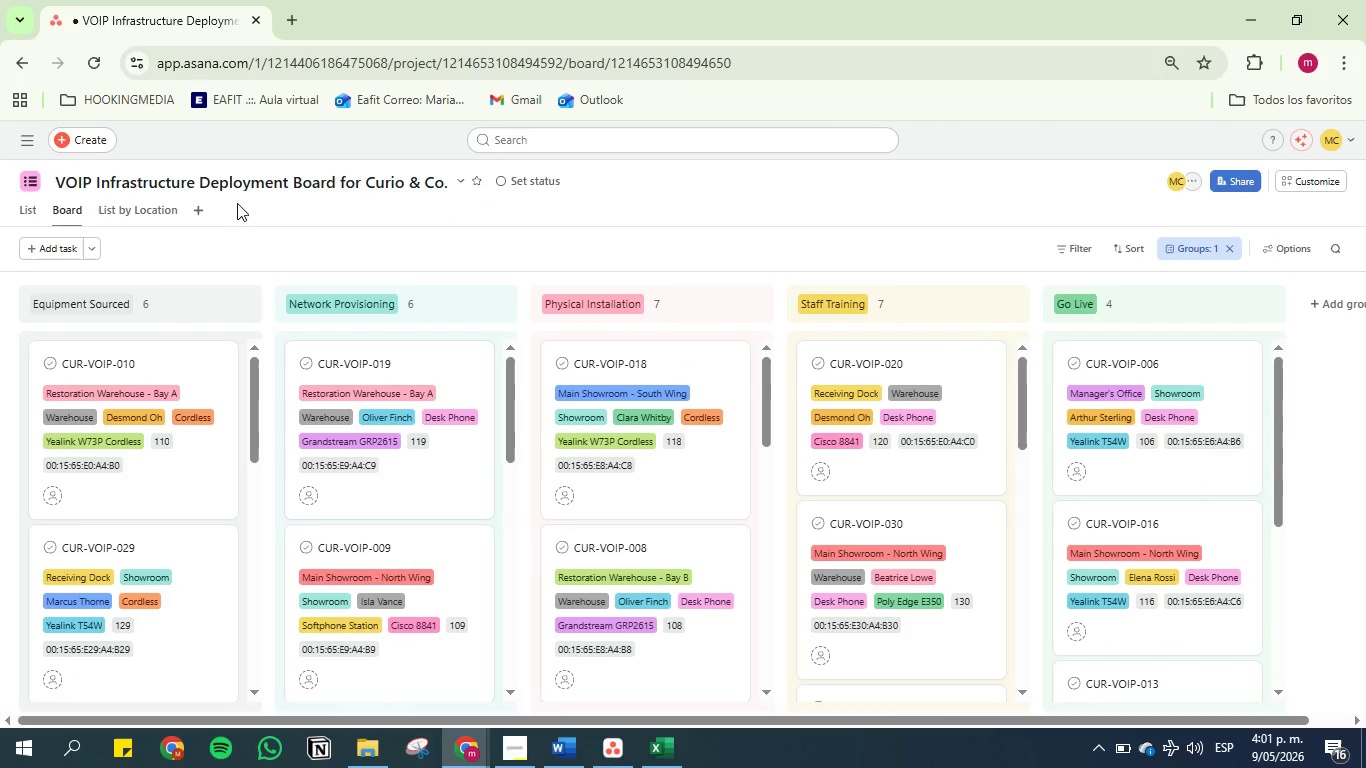 
wait(7.19)
 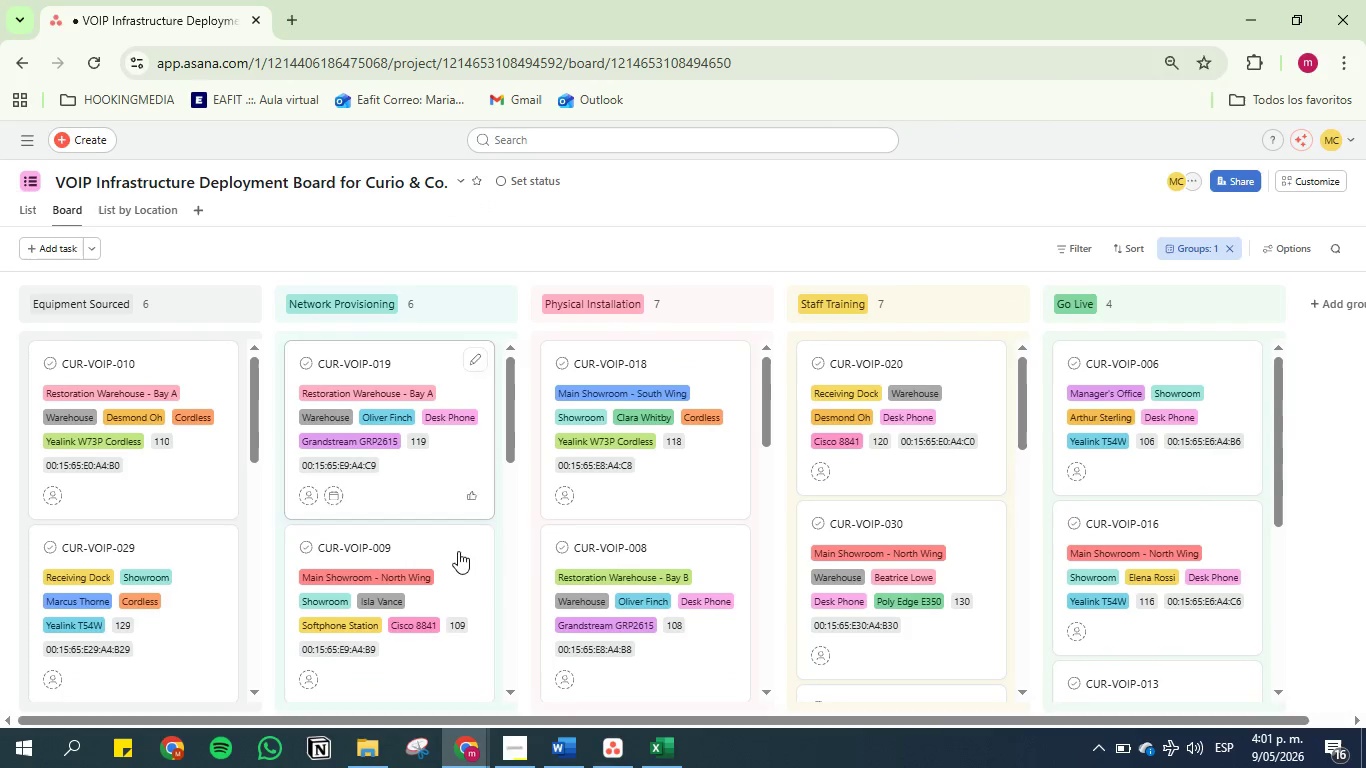 
left_click([611, 743])
 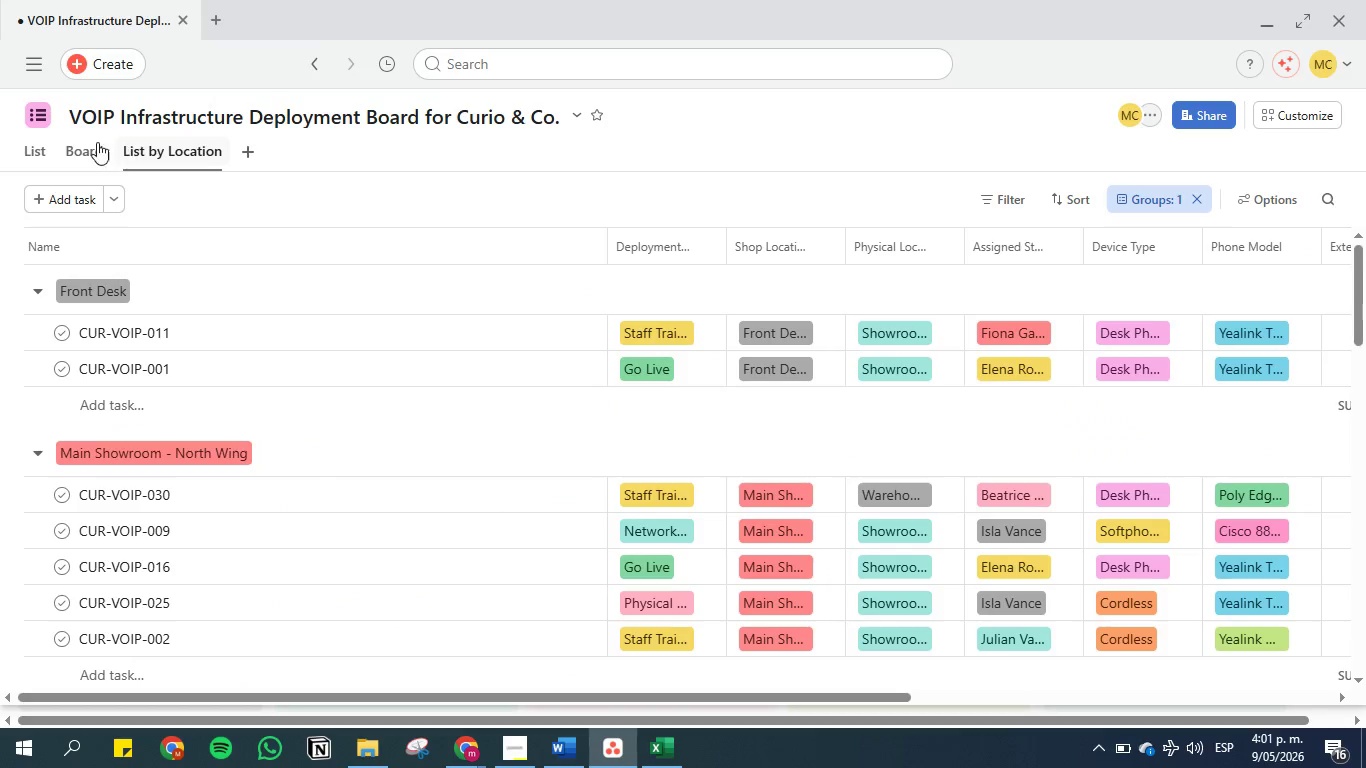 
left_click([95, 153])
 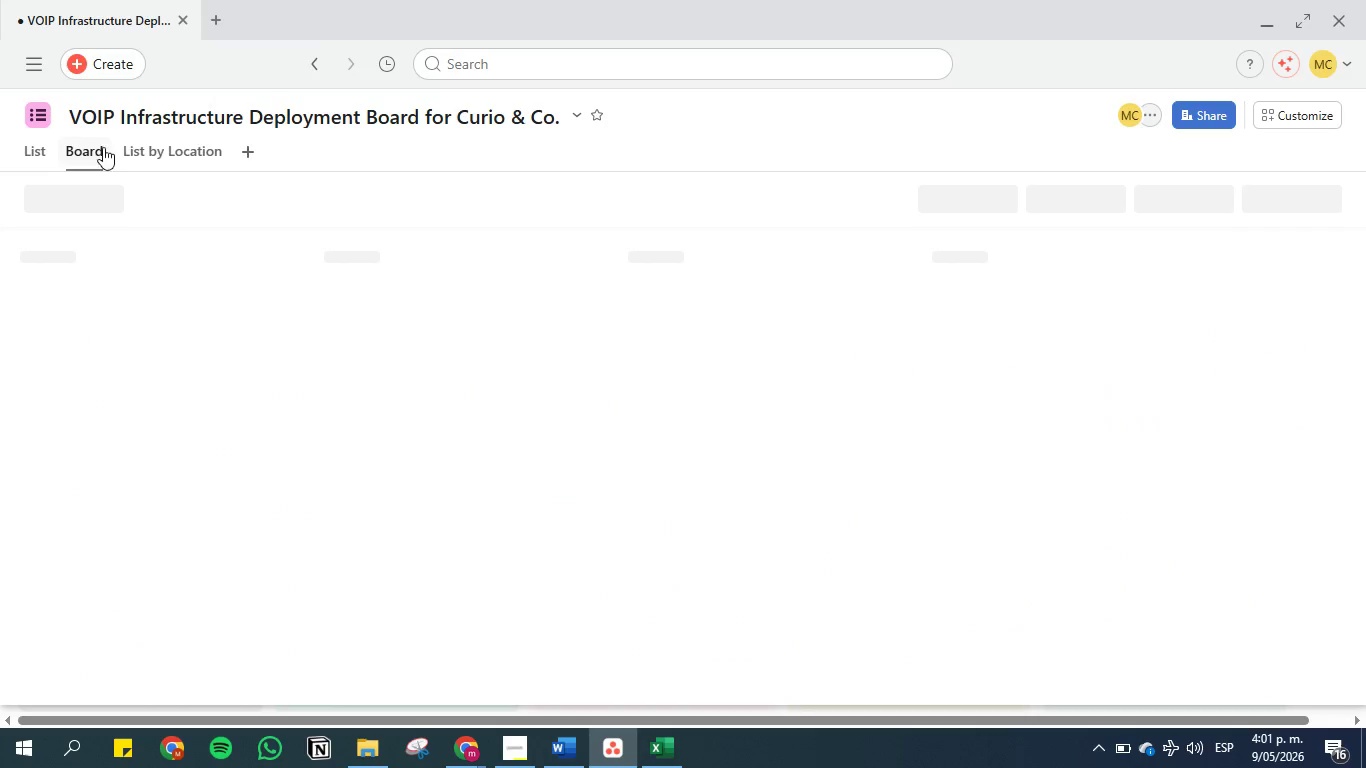 
mouse_move([522, 295])
 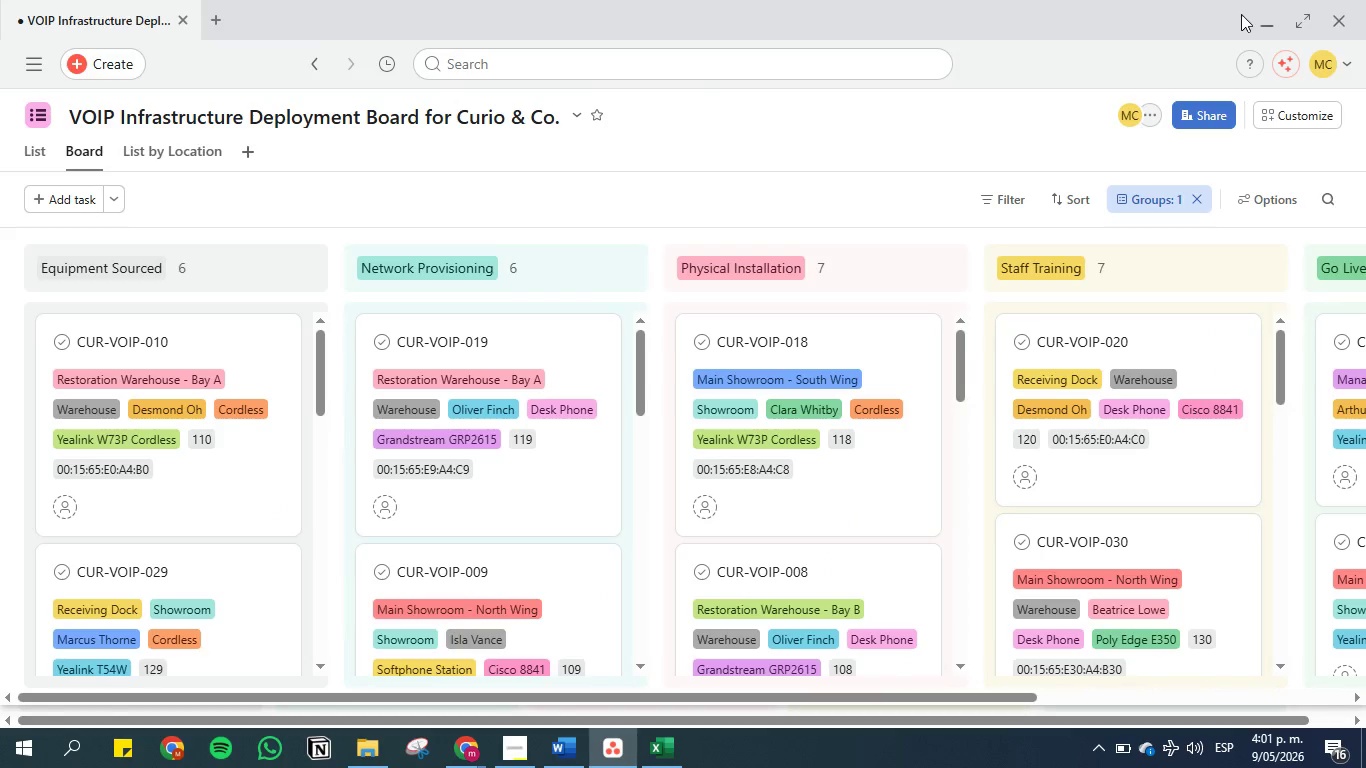 
left_click([1262, 23])
 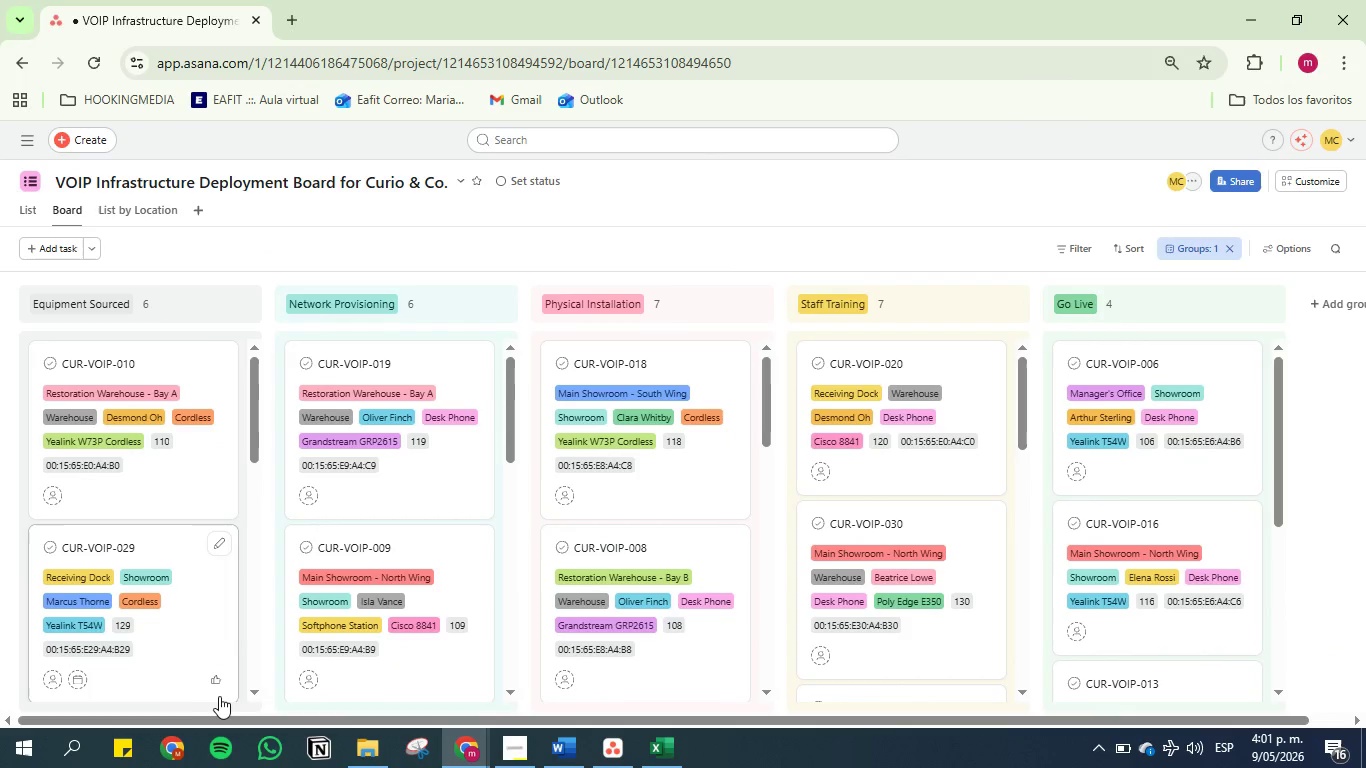 
left_click([423, 751])
 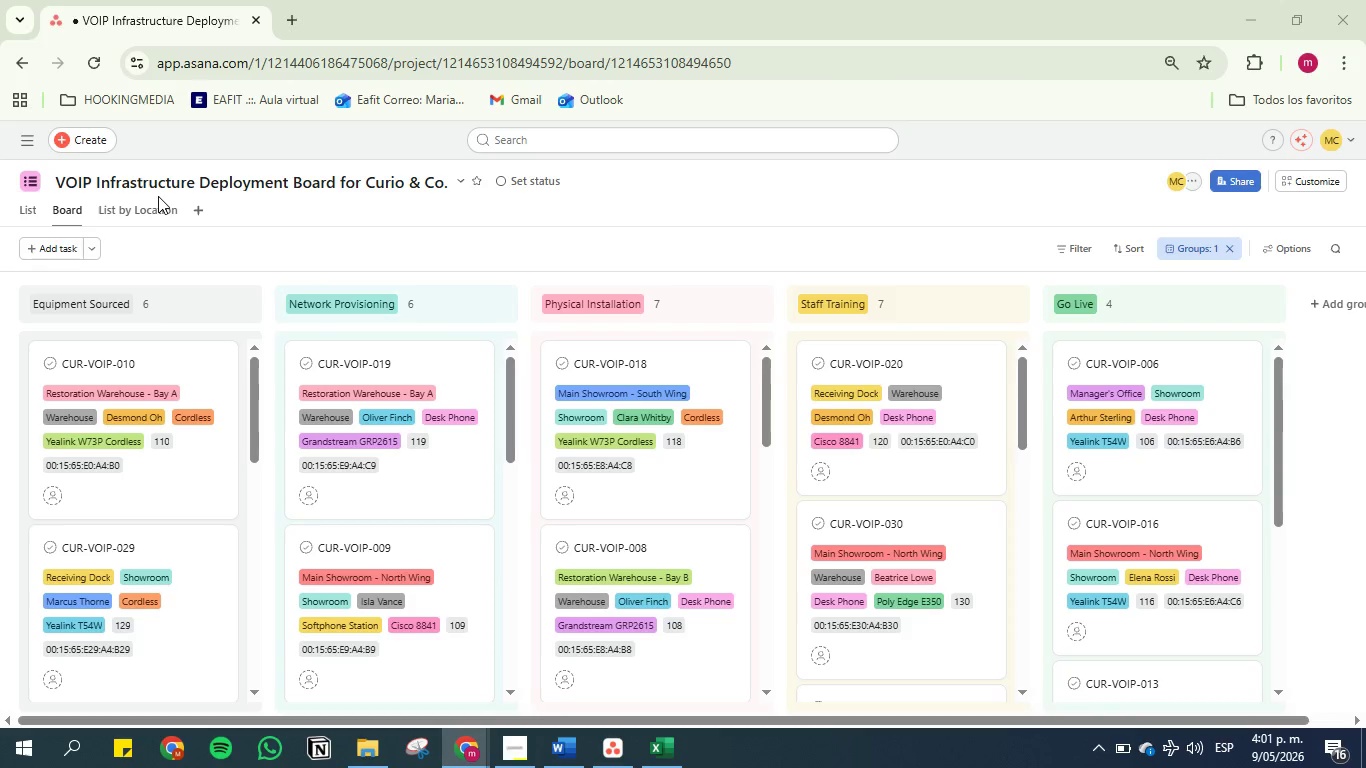 
wait(6.02)
 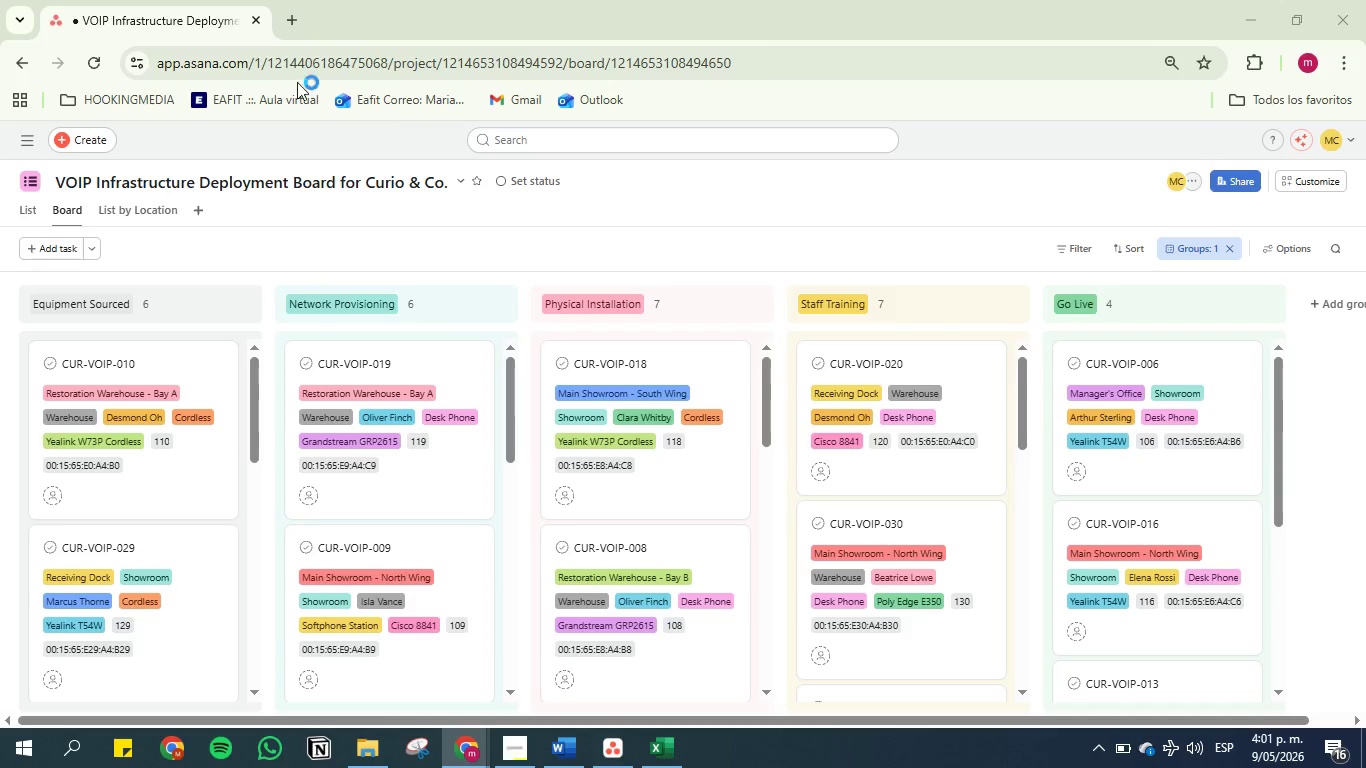 
left_click([102, 56])
 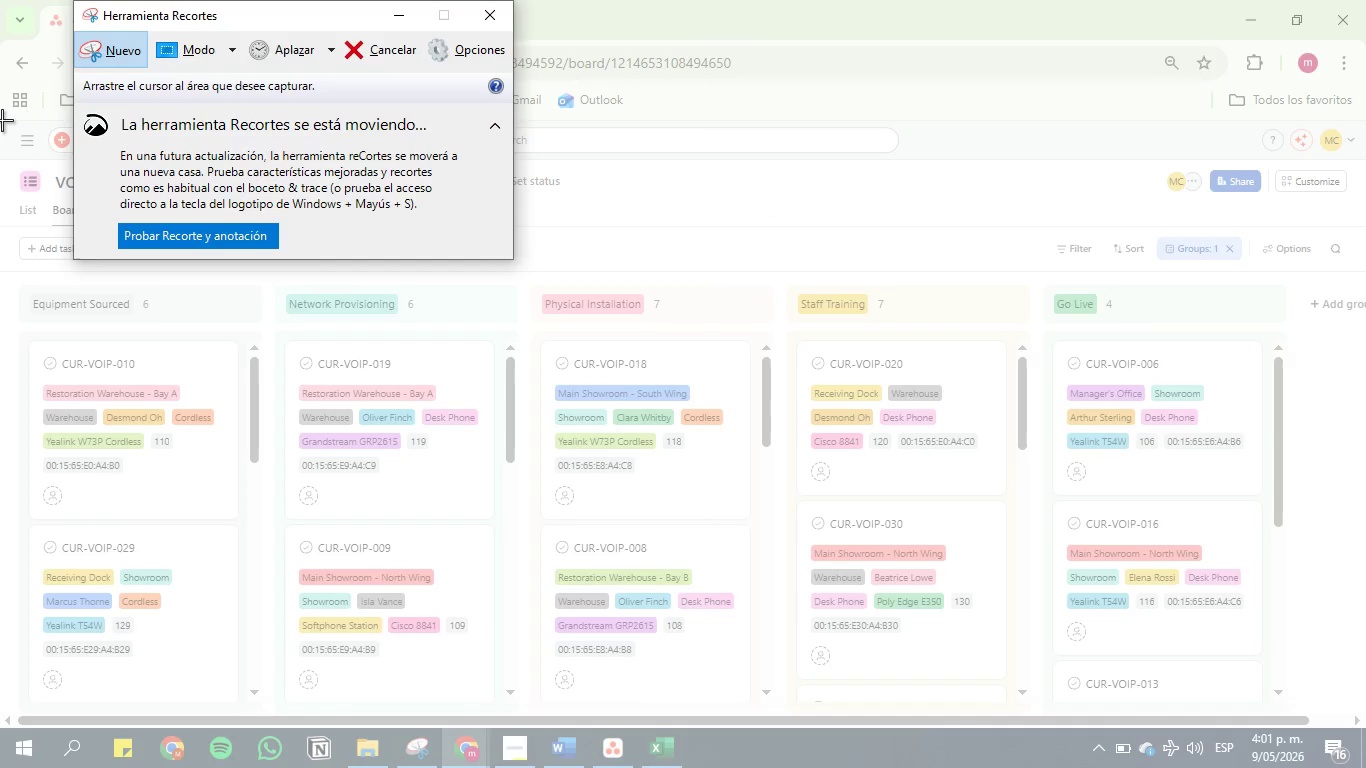 
left_click_drag(start_coordinate=[2, 120], to_coordinate=[1365, 709])
 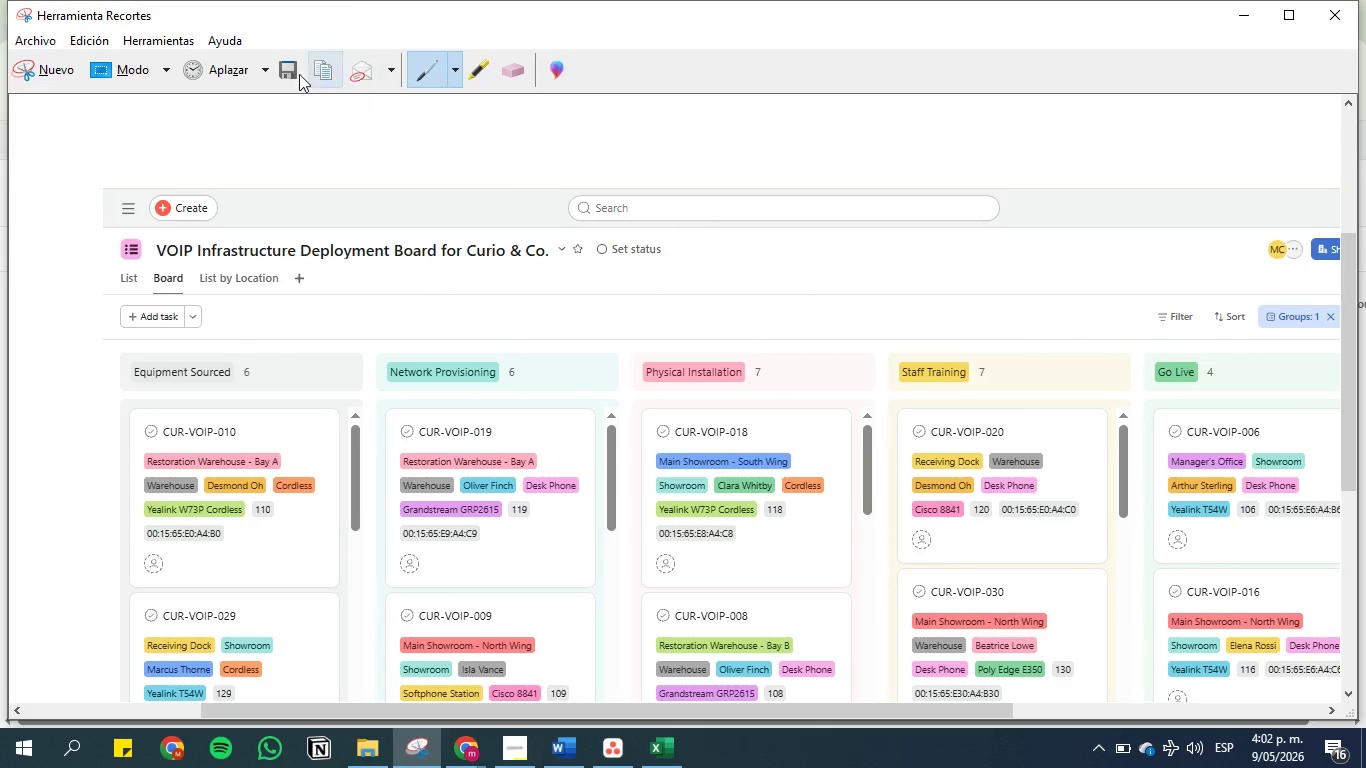 
left_click([290, 73])
 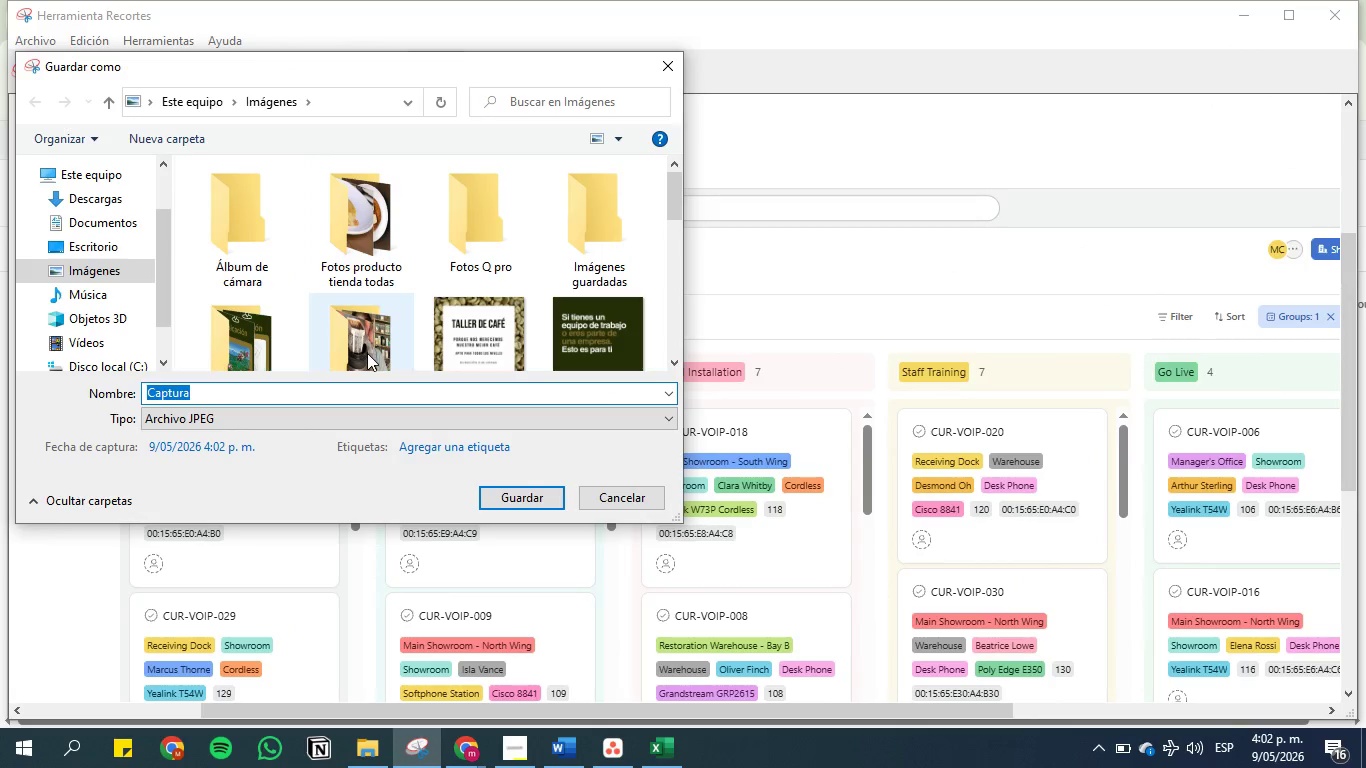 
key(Backspace)
 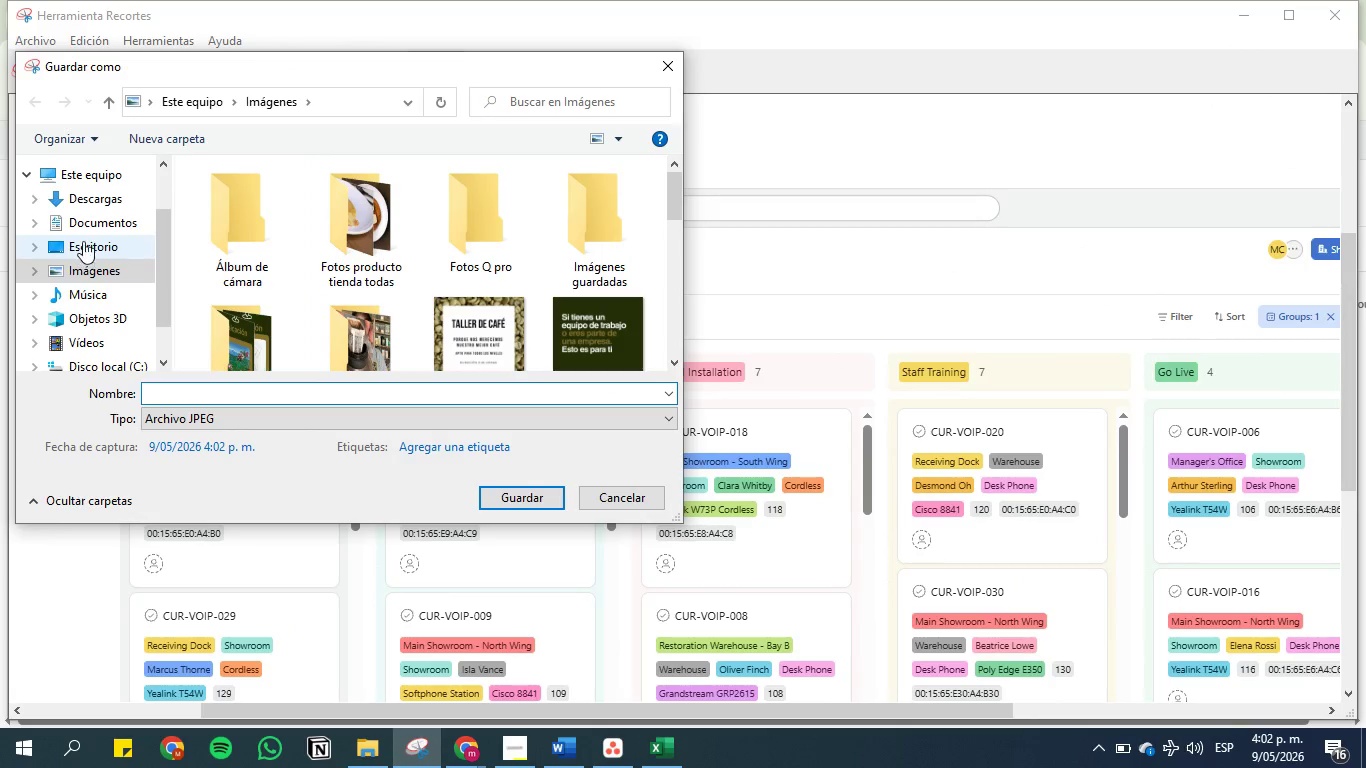 
left_click([83, 229])
 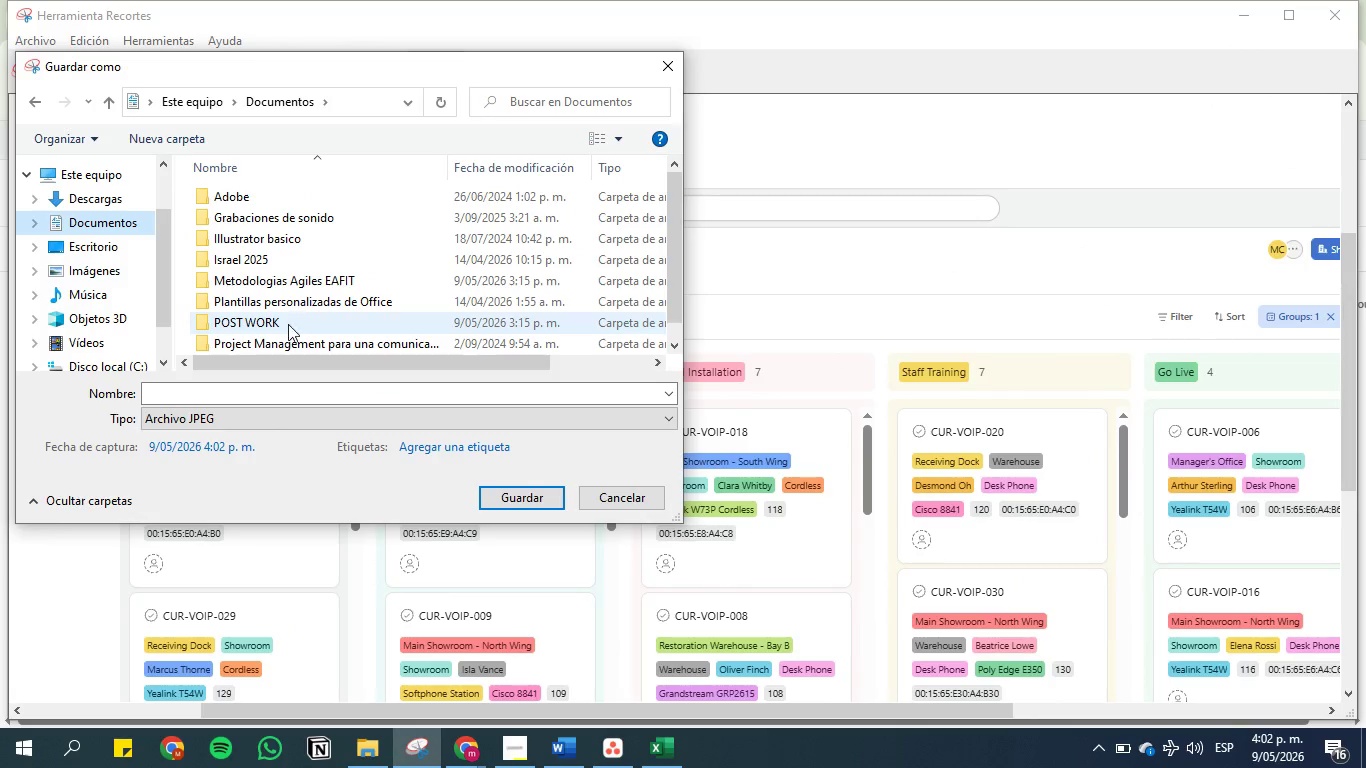 
double_click([288, 325])
 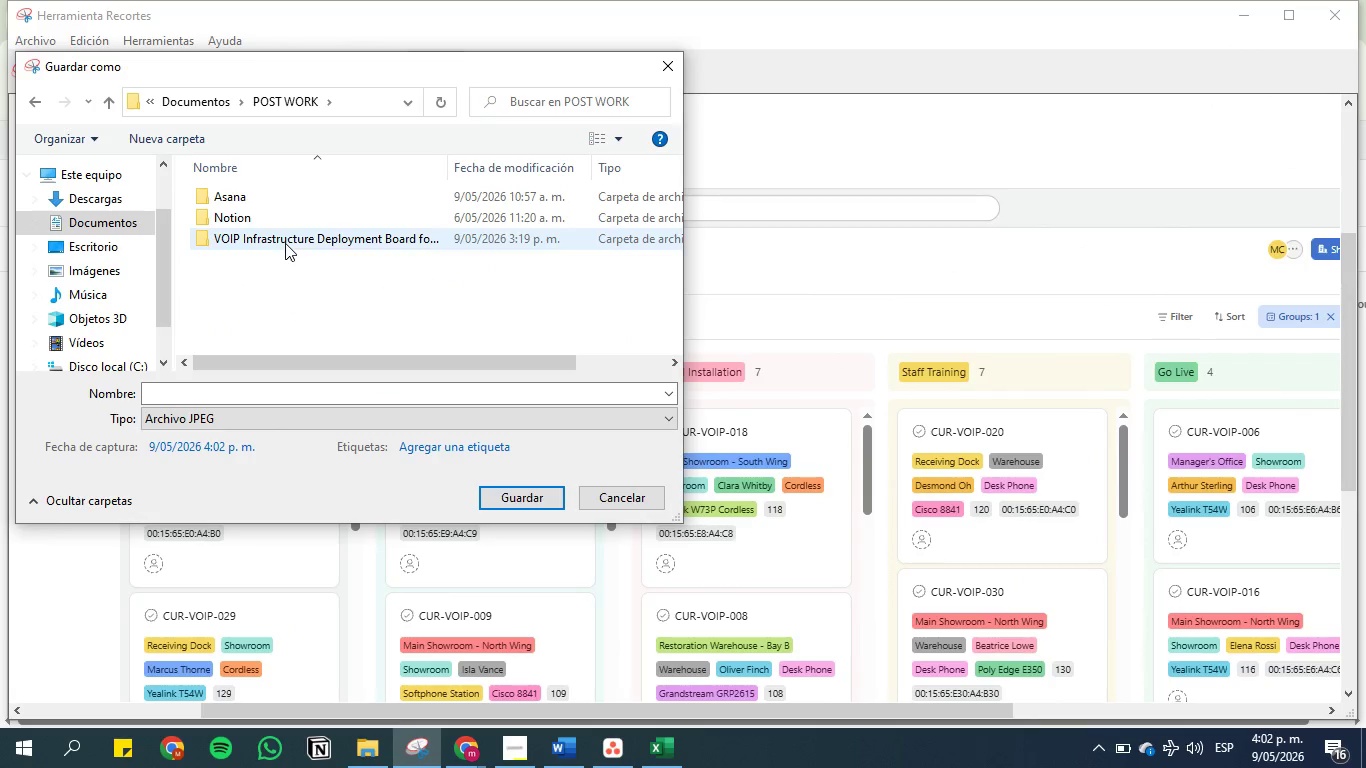 
double_click([285, 243])
 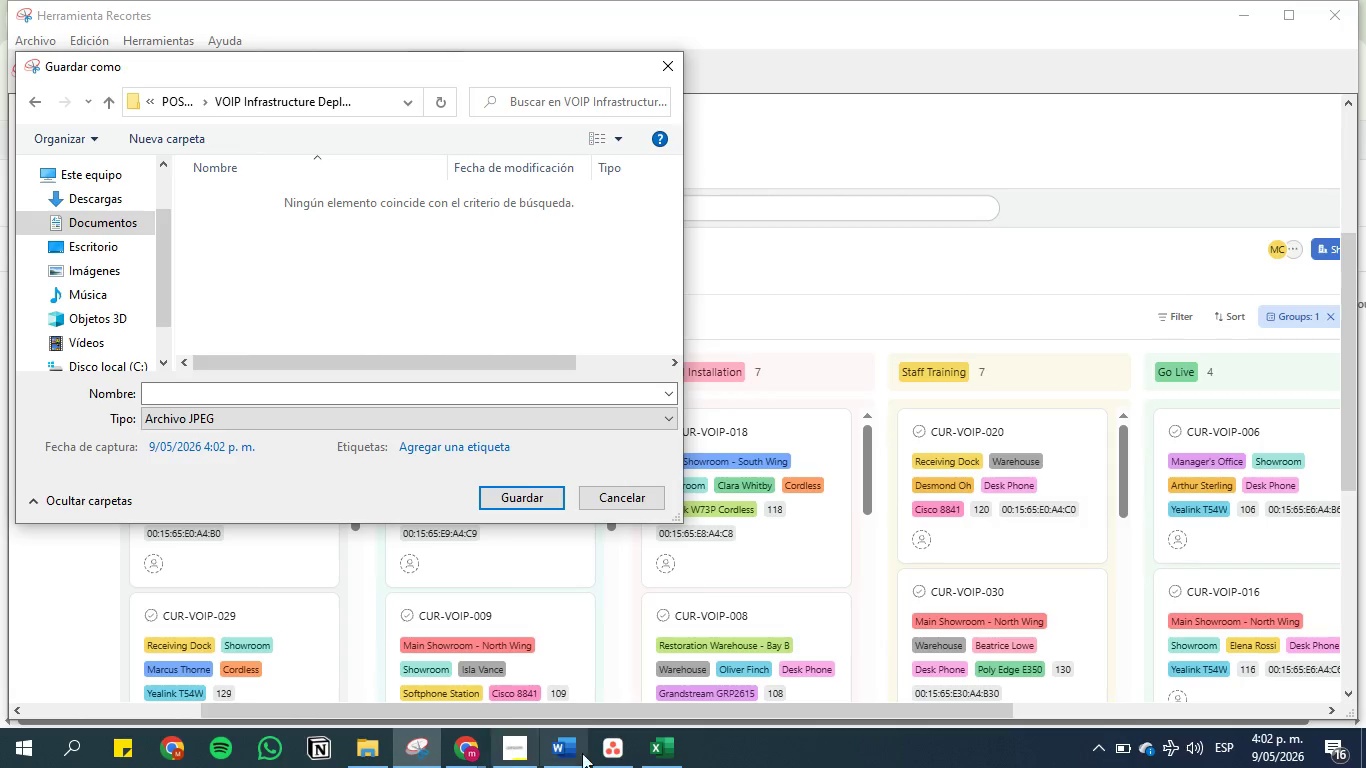 
left_click([571, 744])
 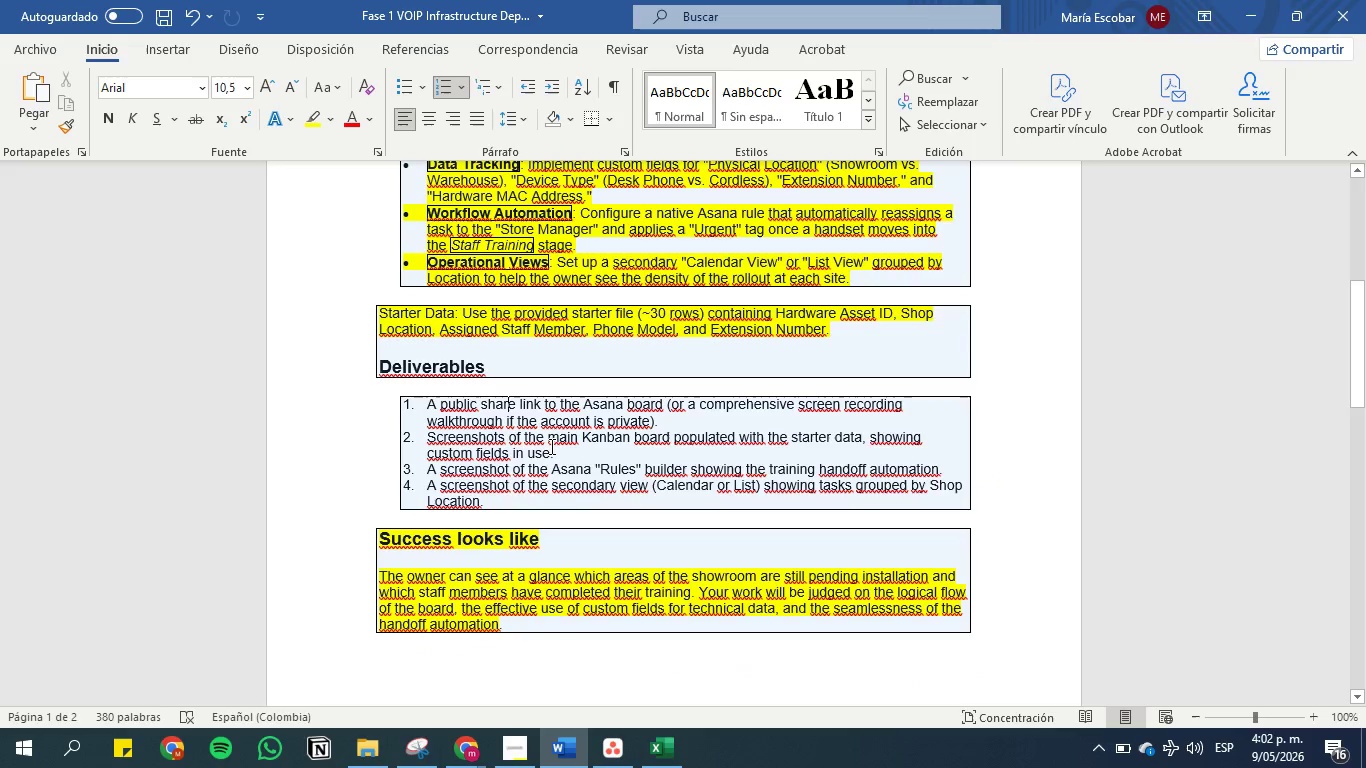 
left_click_drag(start_coordinate=[567, 457], to_coordinate=[427, 436])
 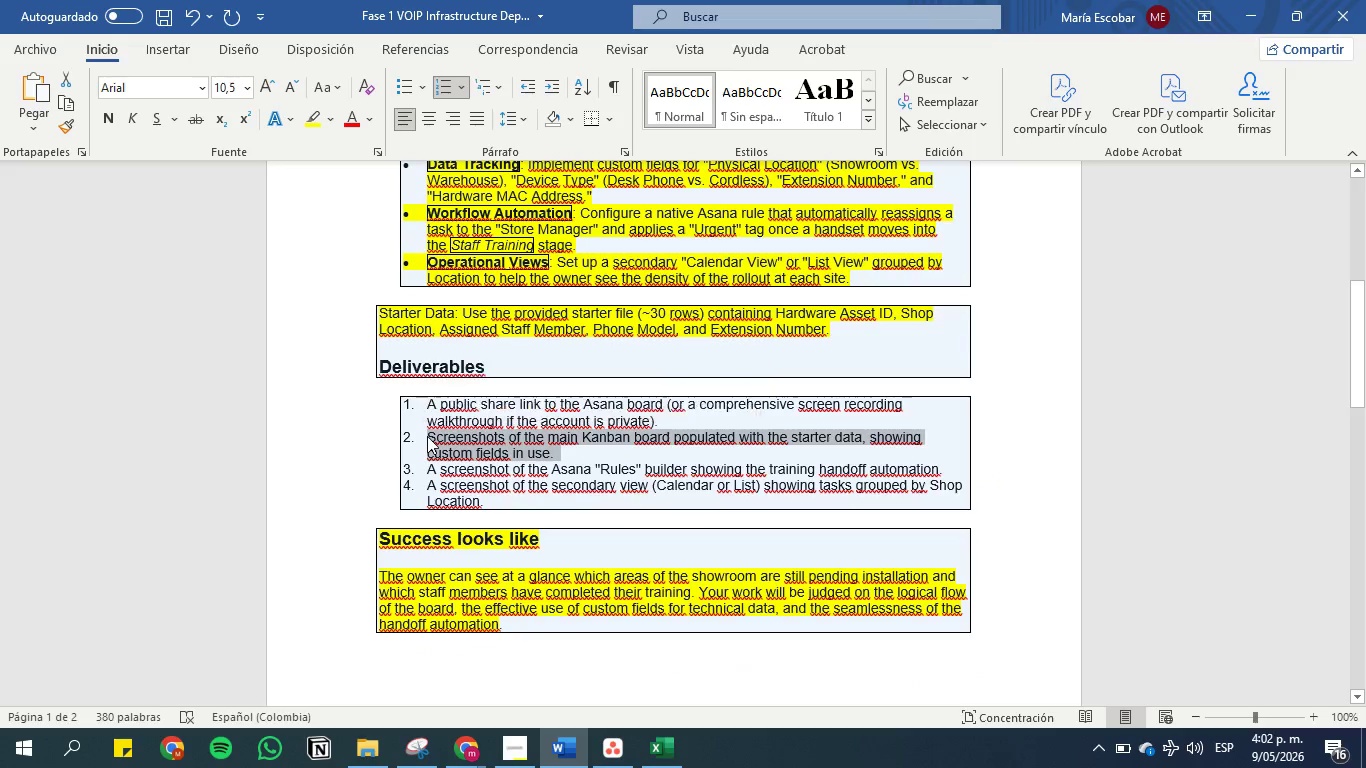 
key(Control+C)
 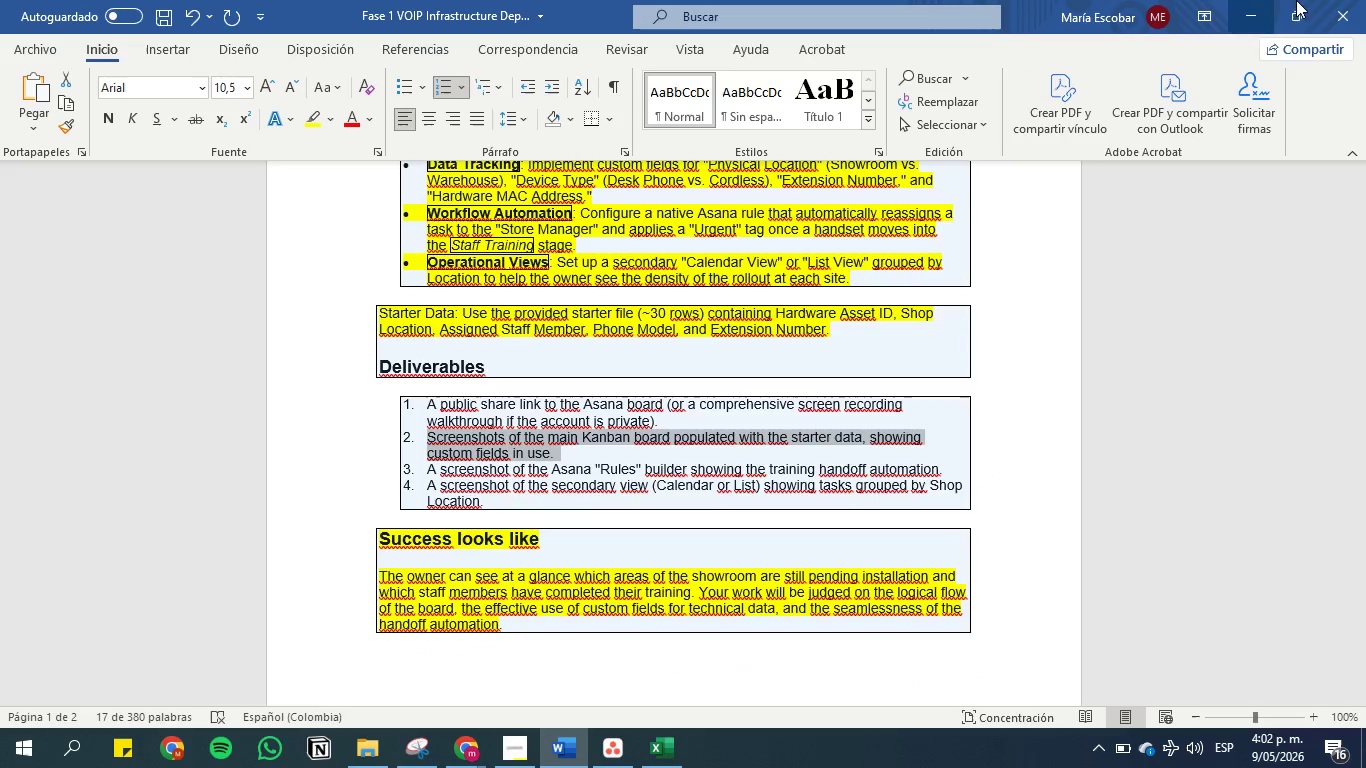 
left_click([1254, 10])
 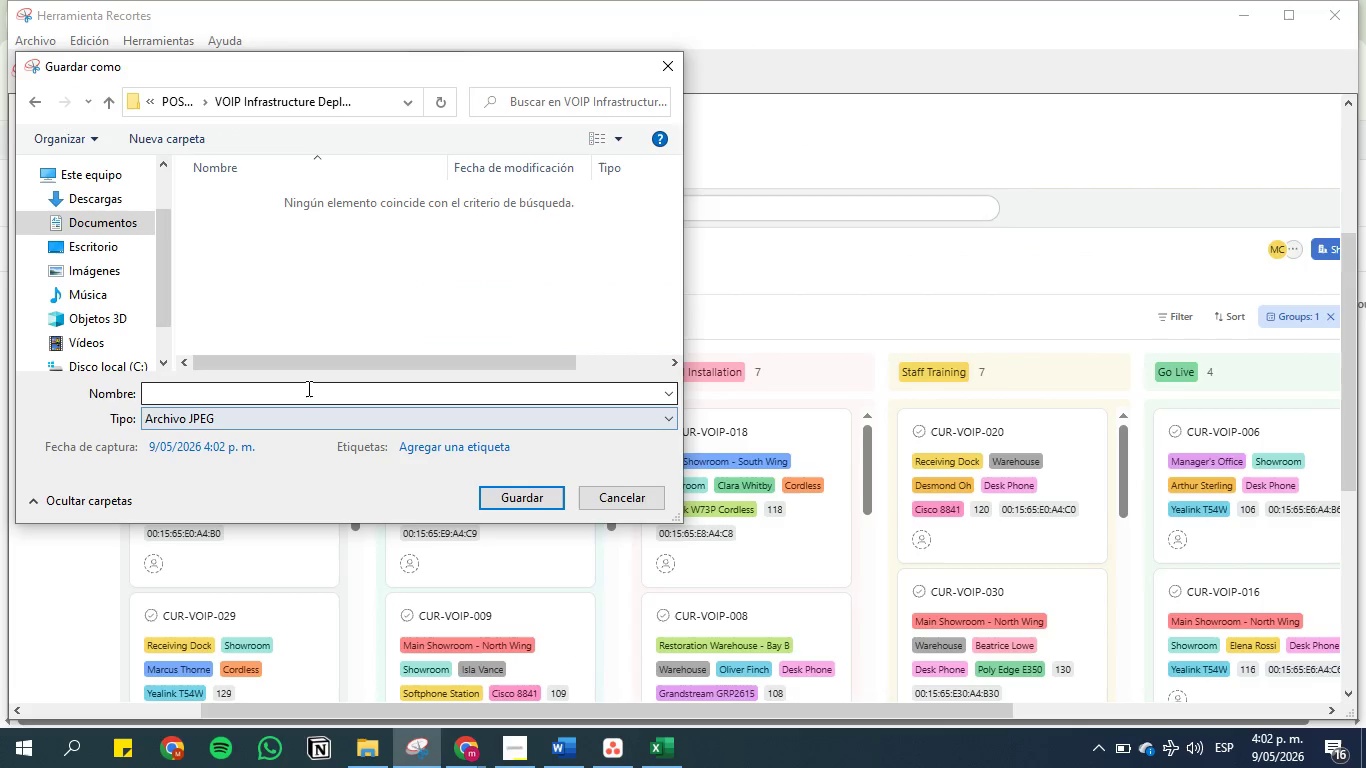 
left_click([307, 388])
 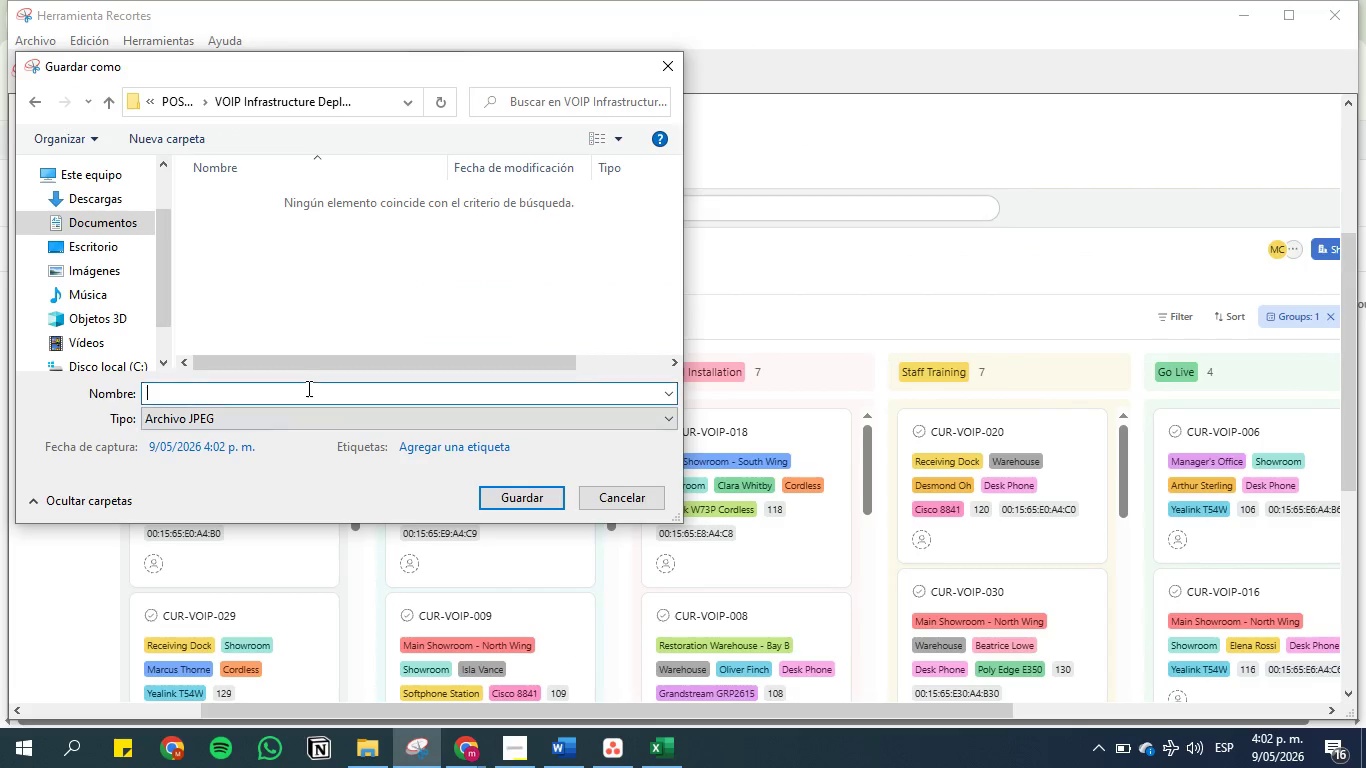 
key(Control+V)